 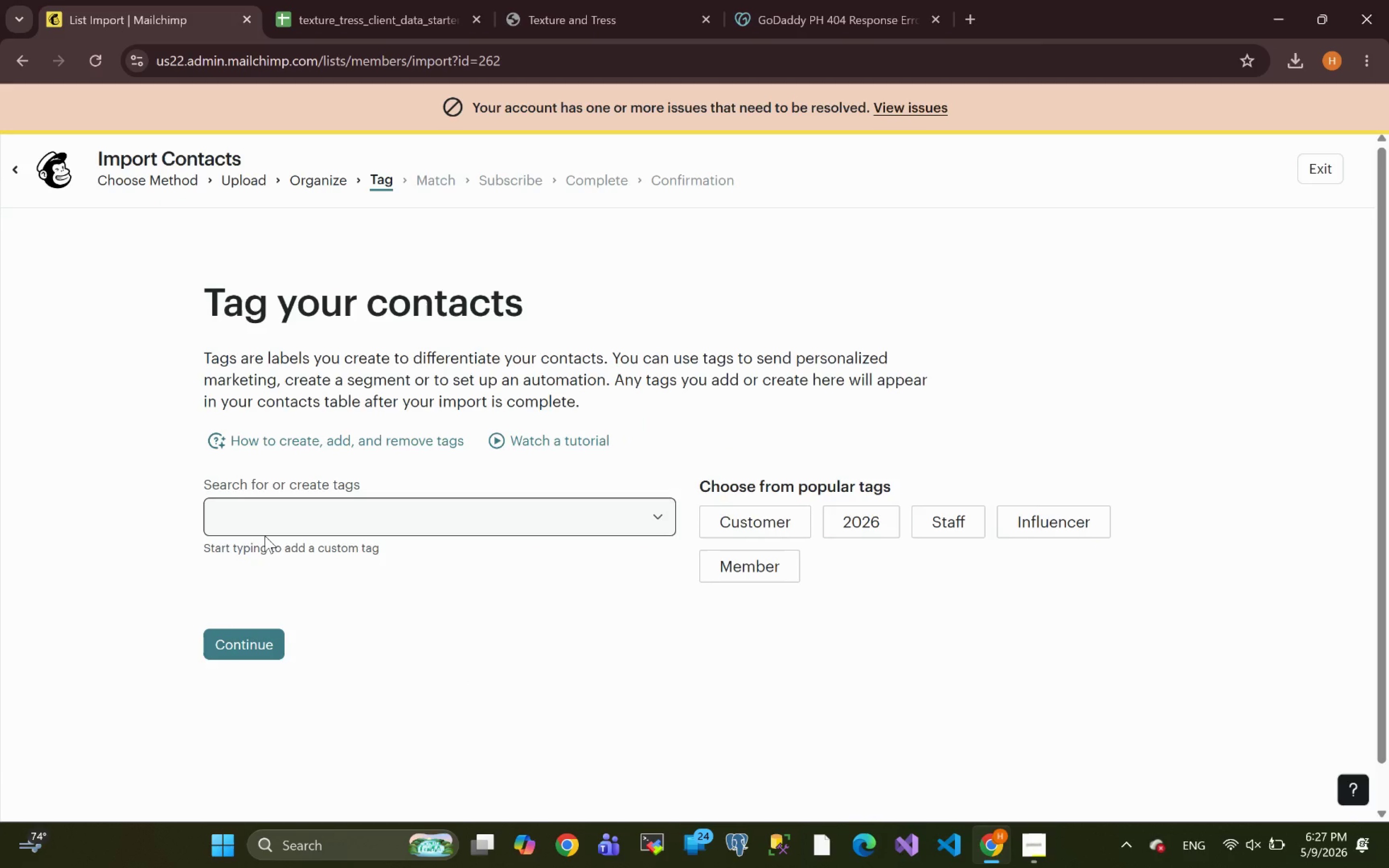 
left_click([261, 518])
 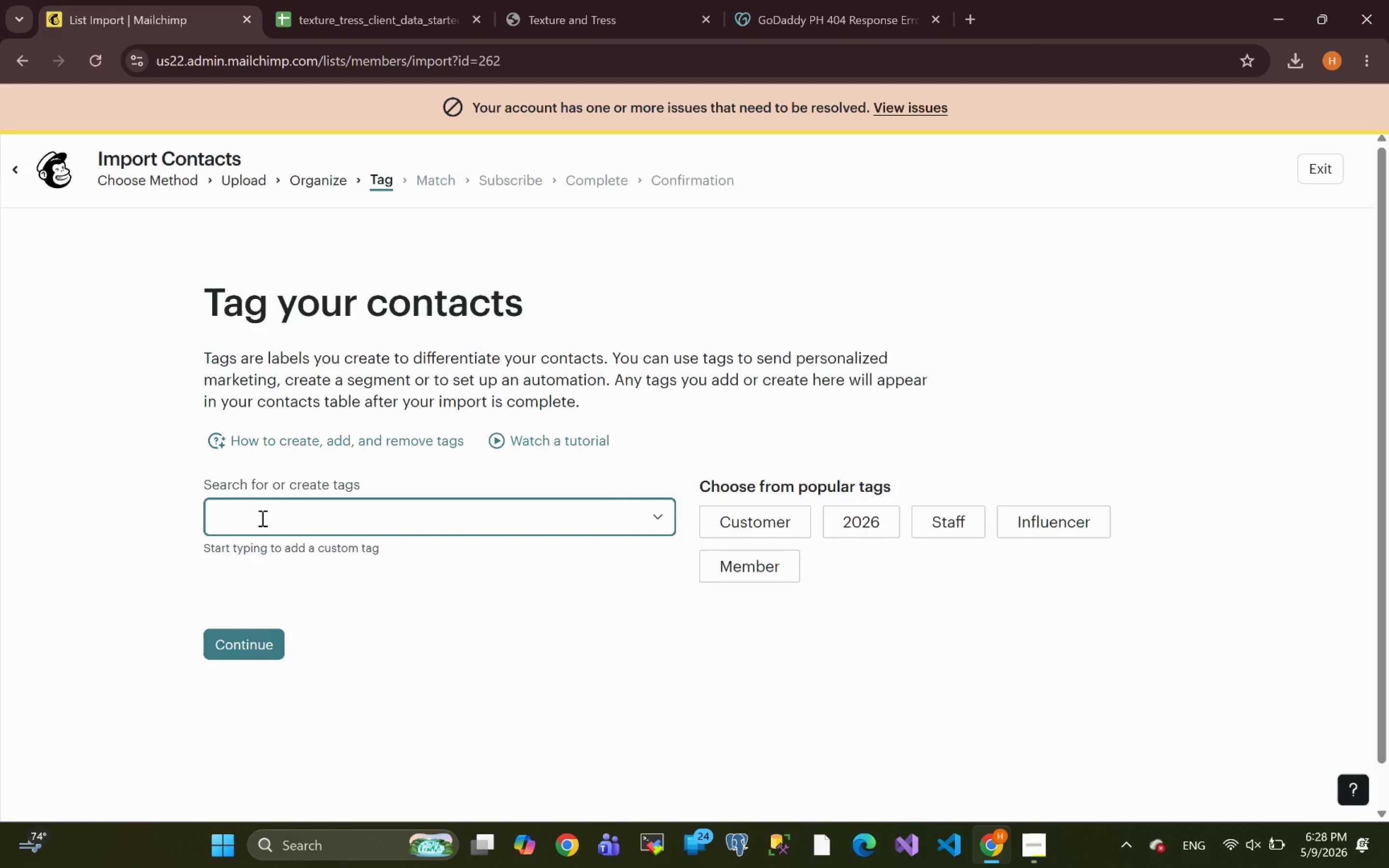 
left_click([261, 518])
 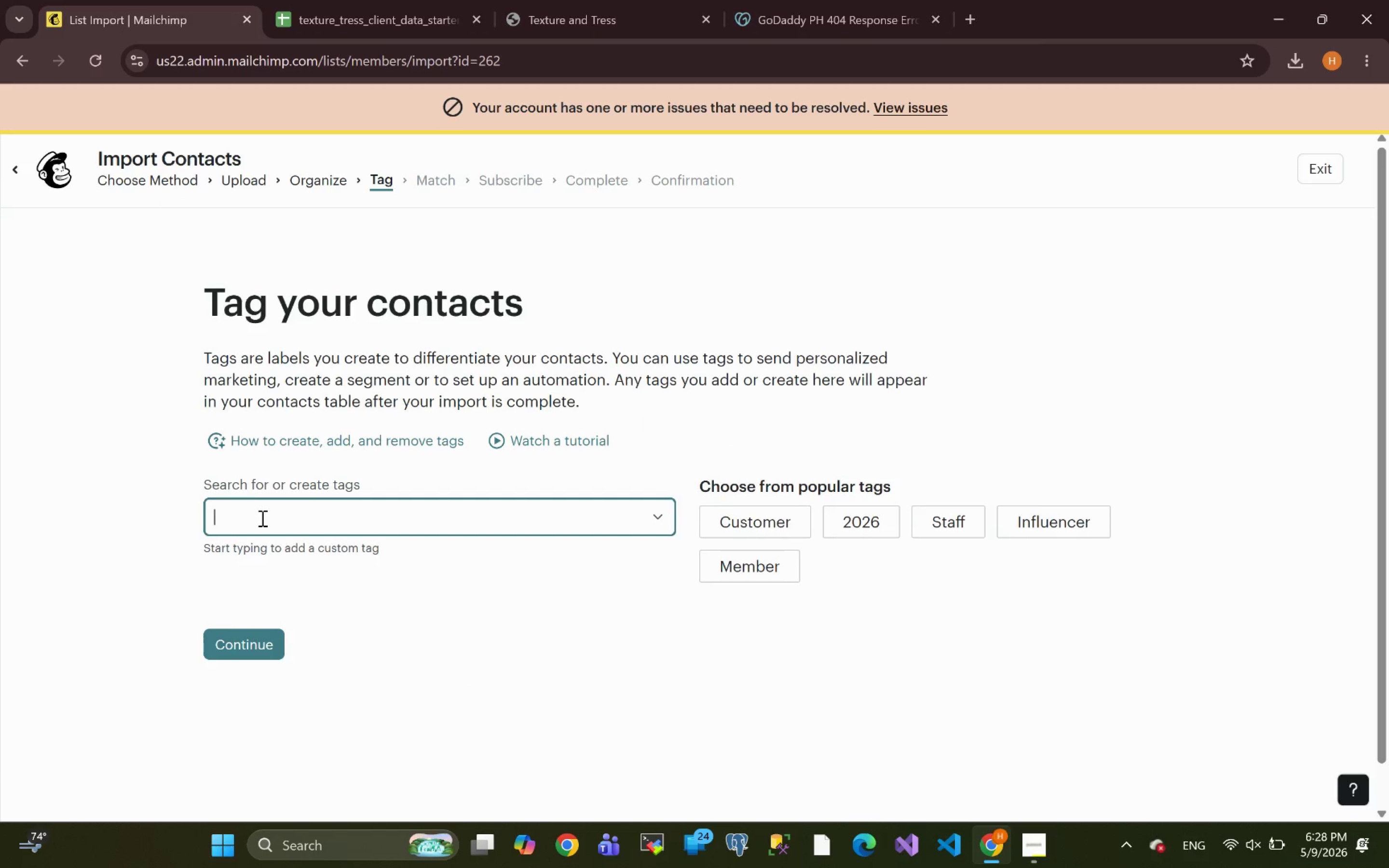 
type(texture&Tress)
 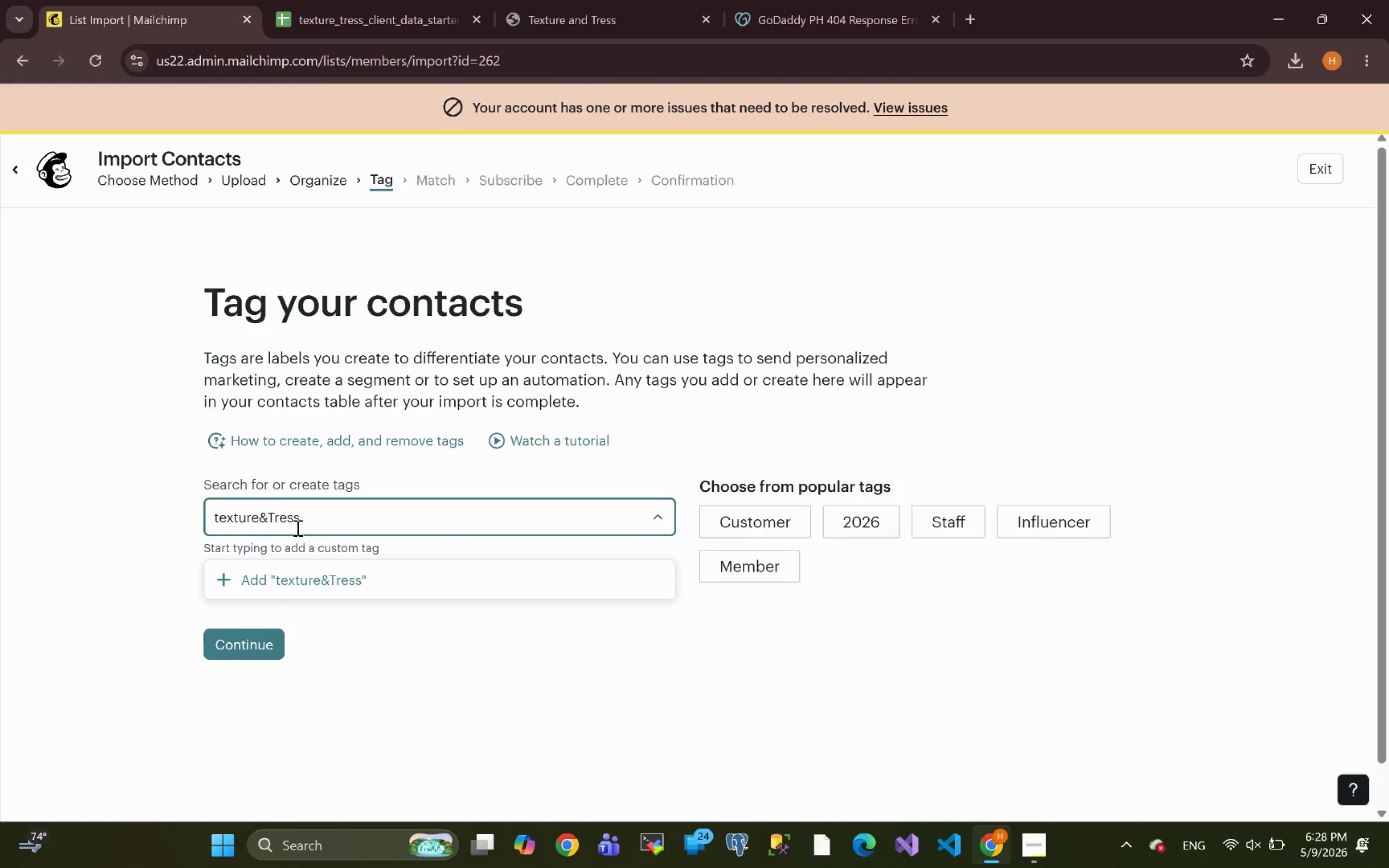 
wait(5.29)
 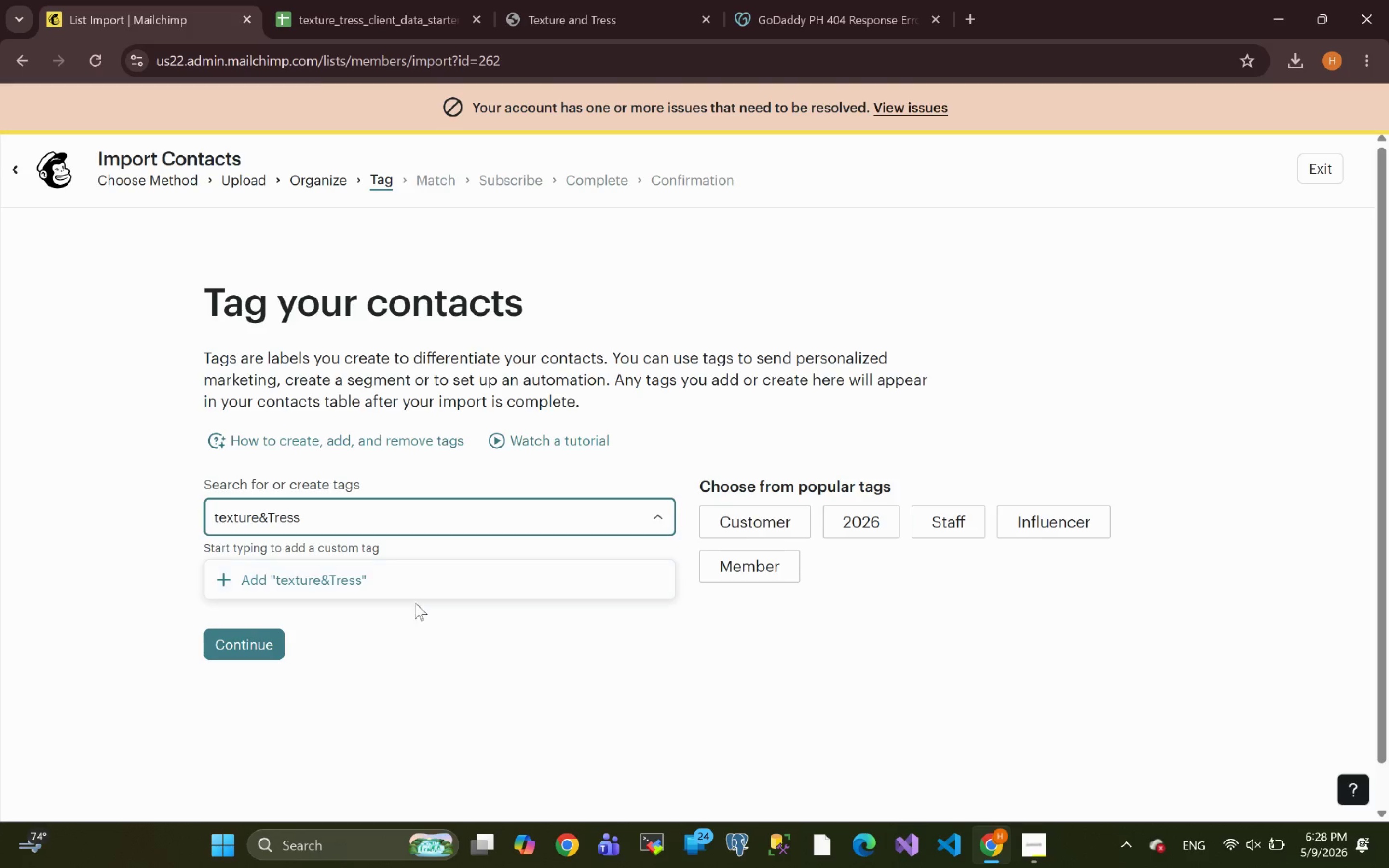 
left_click([271, 518])
 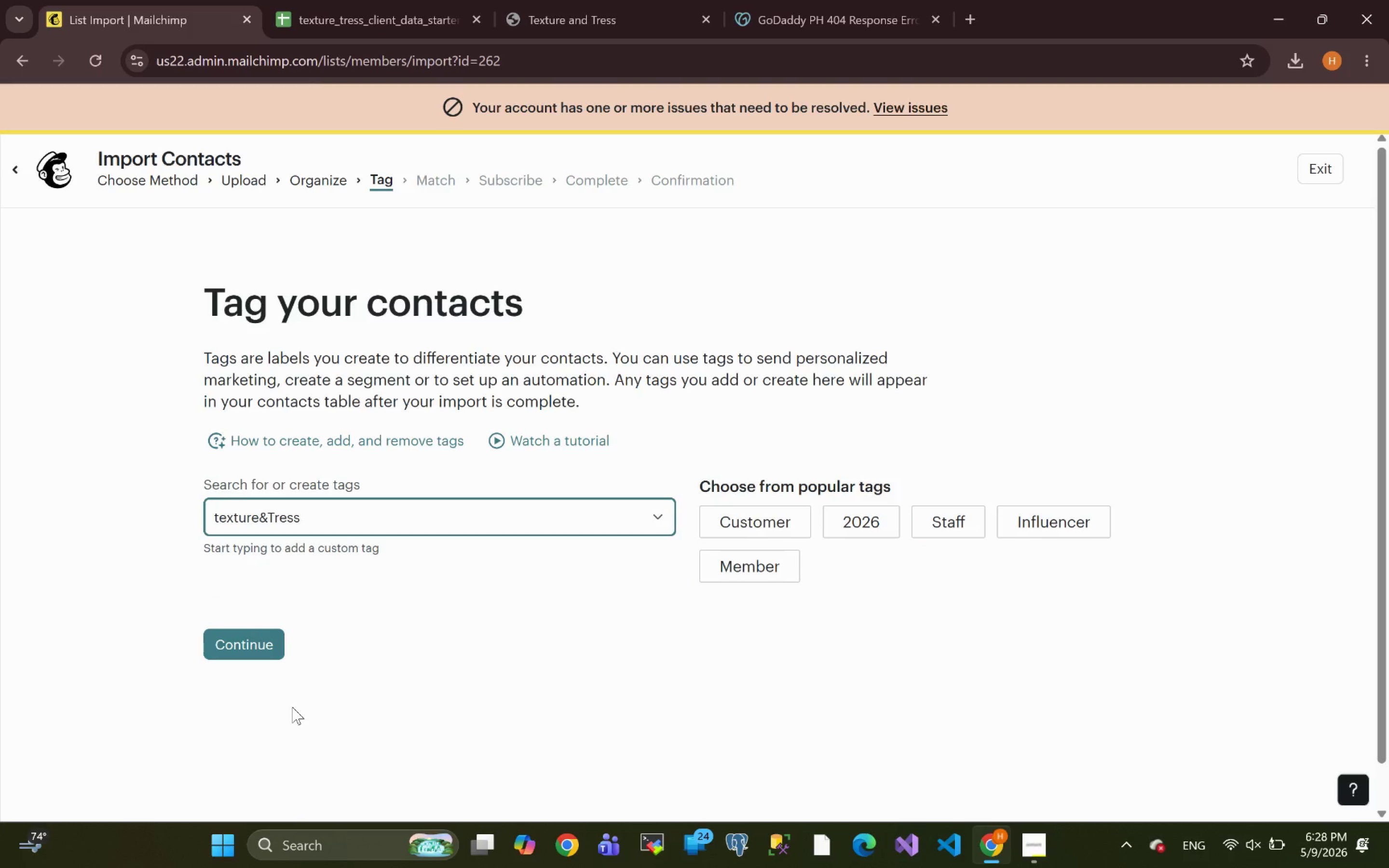 
key(ArrowLeft)
 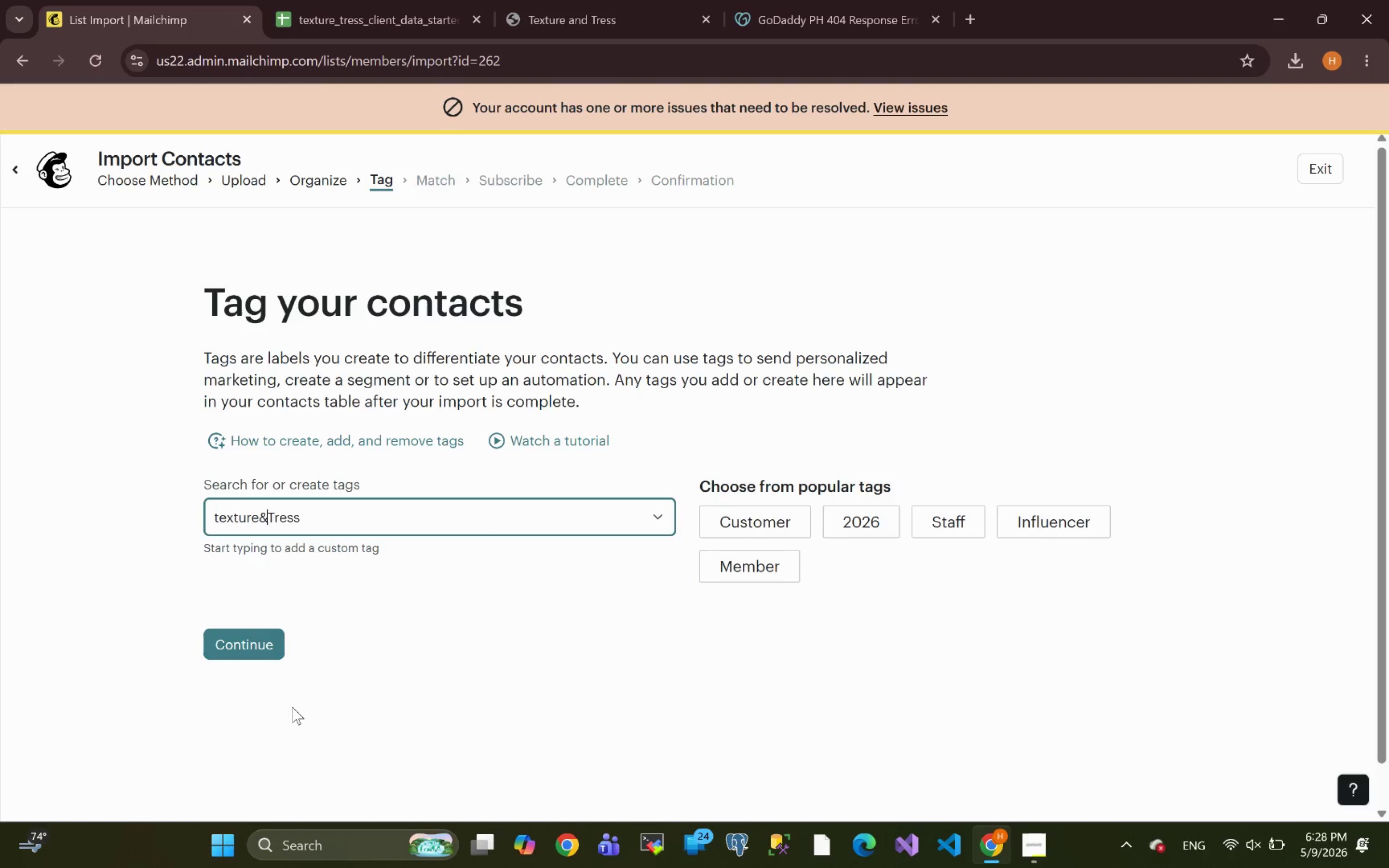 
key(Space)
 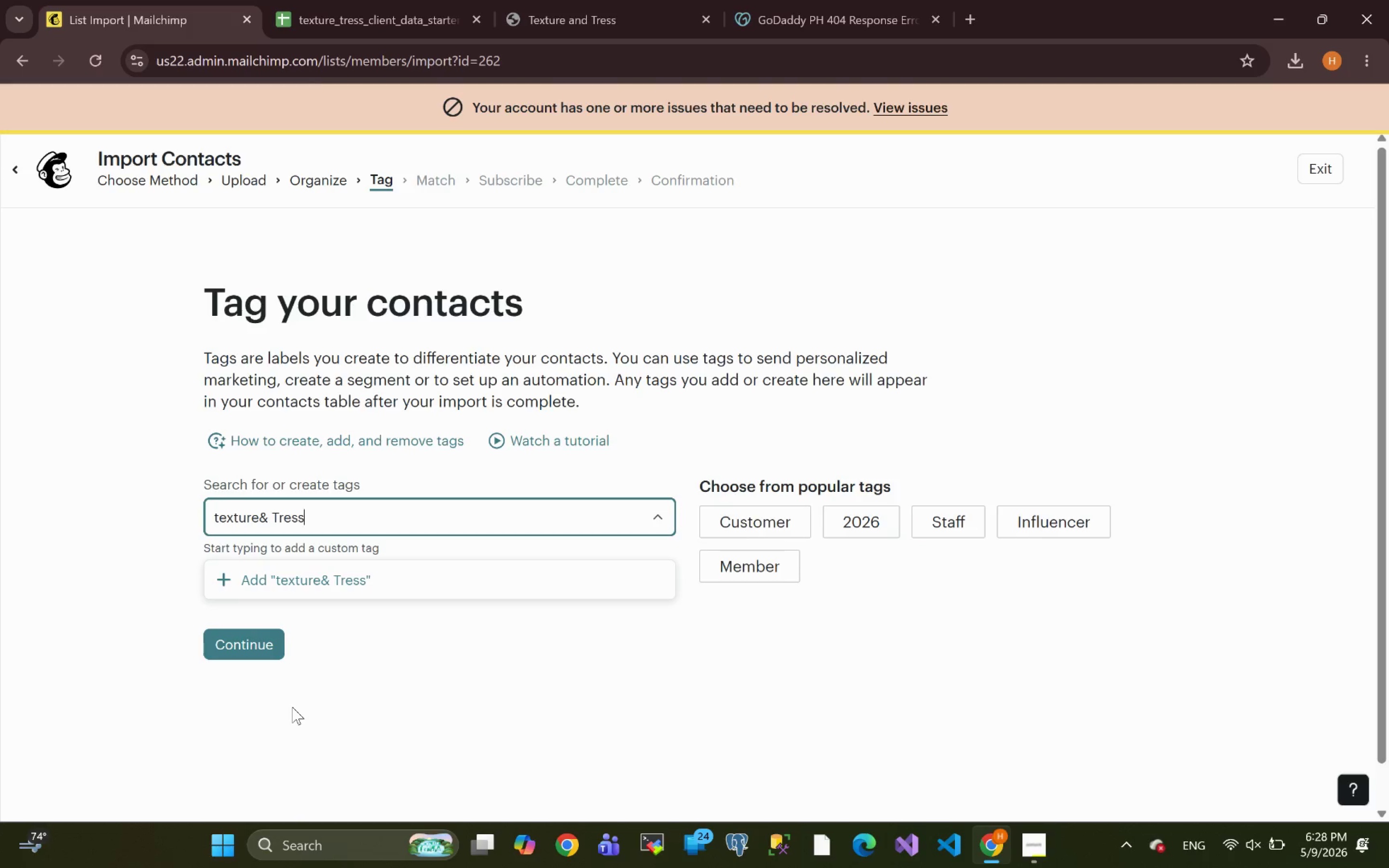 
key(ArrowLeft)
 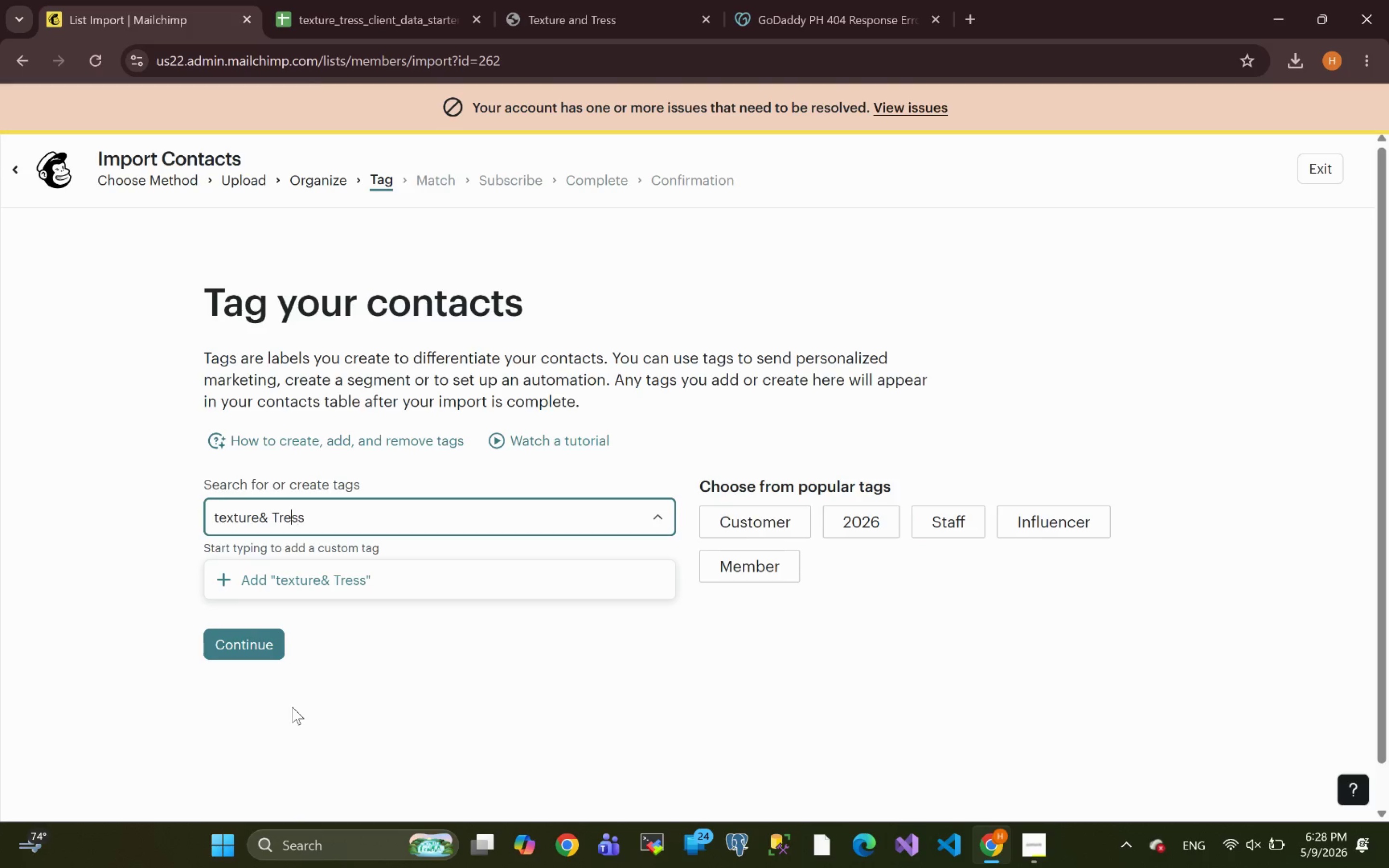 
key(ArrowLeft)
 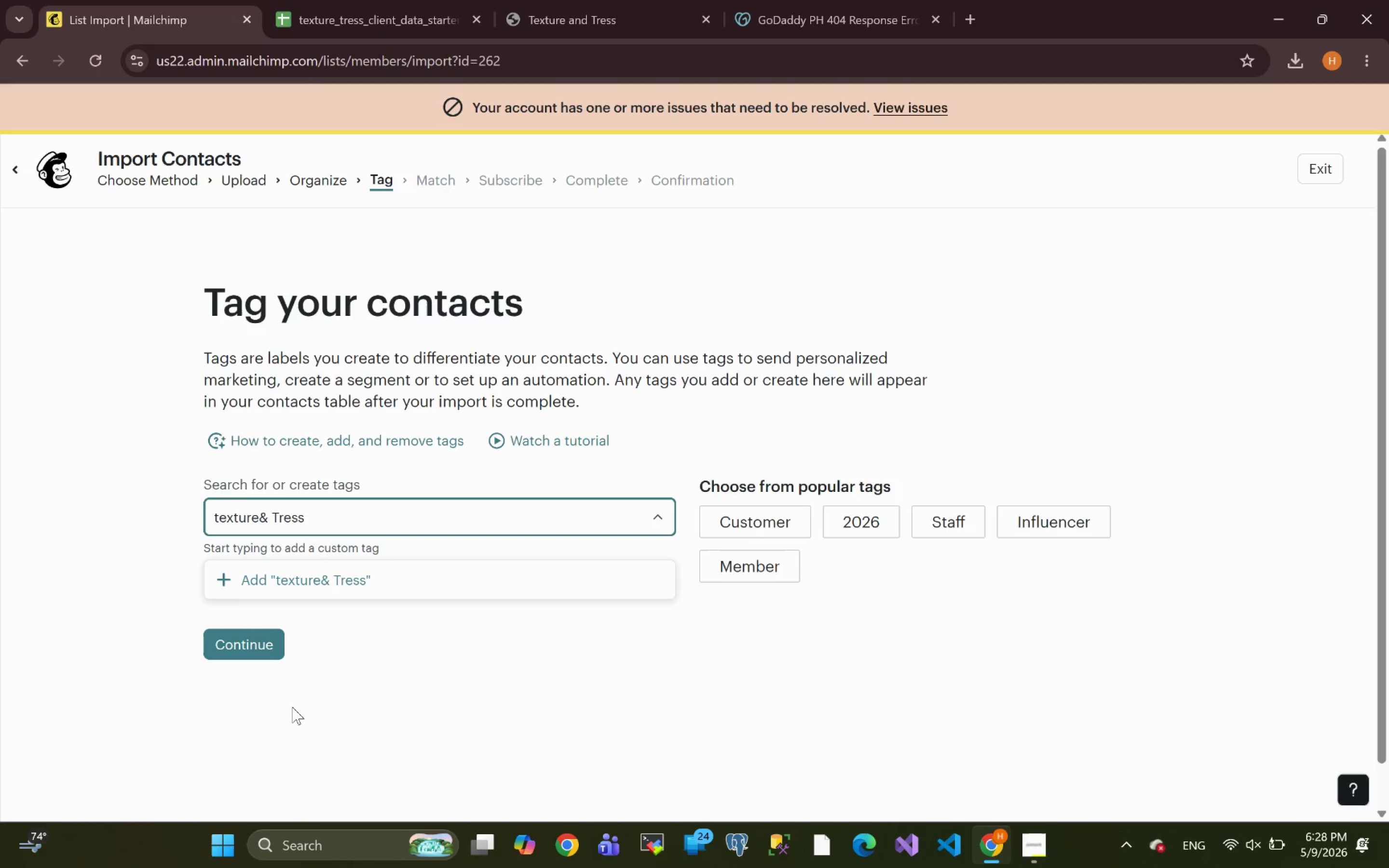 
key(ArrowLeft)
 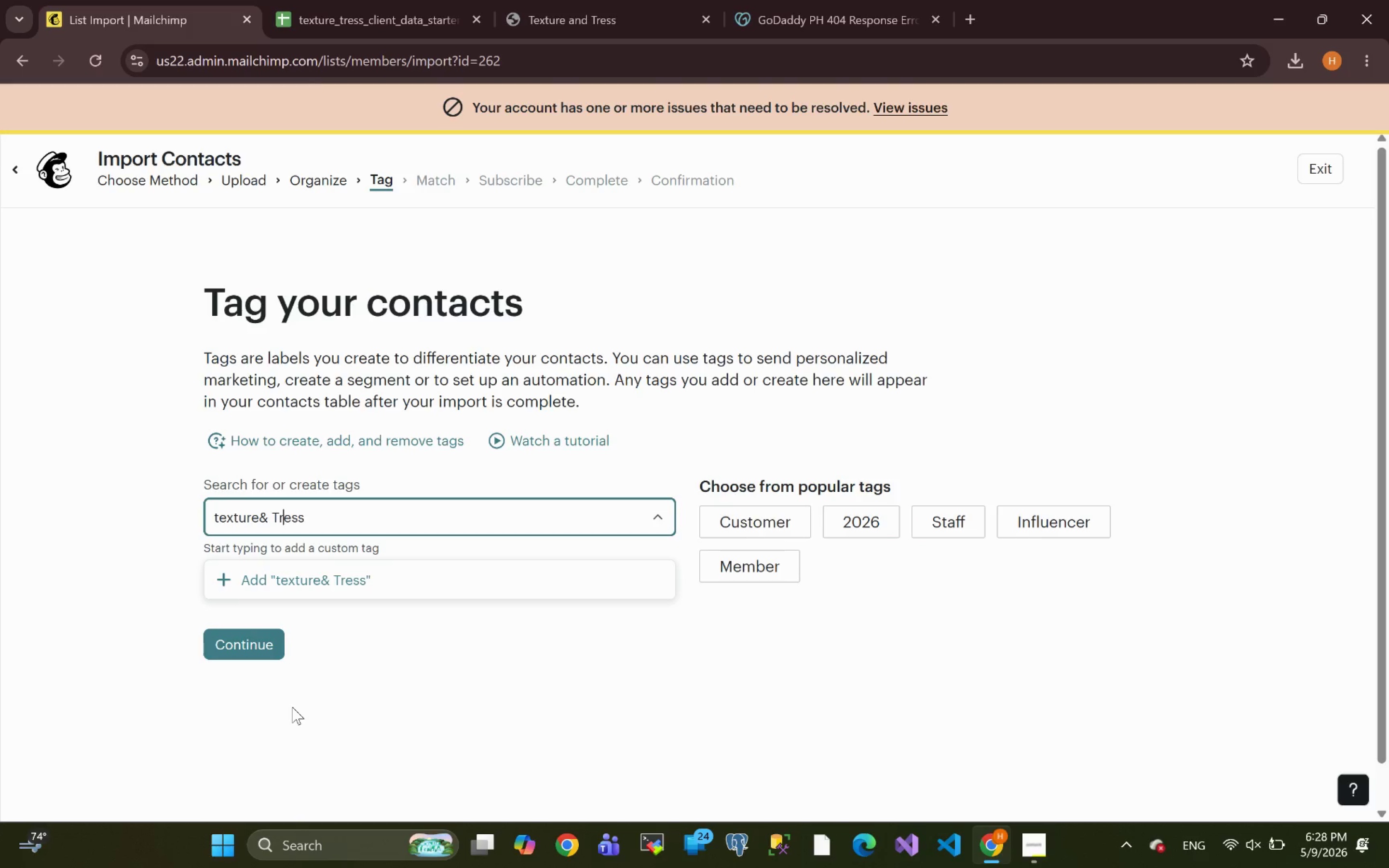 
key(ArrowLeft)
 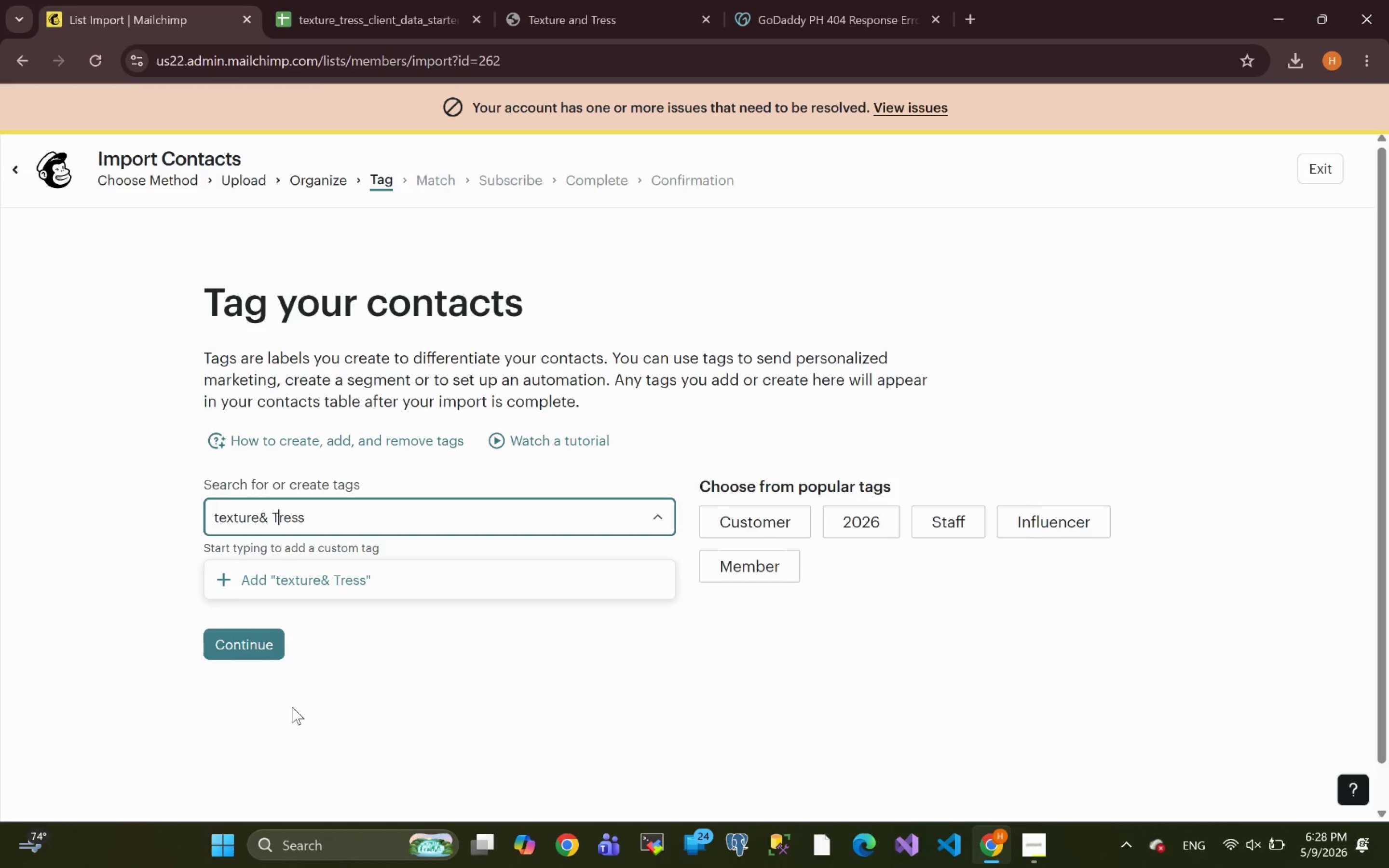 
key(ArrowLeft)
 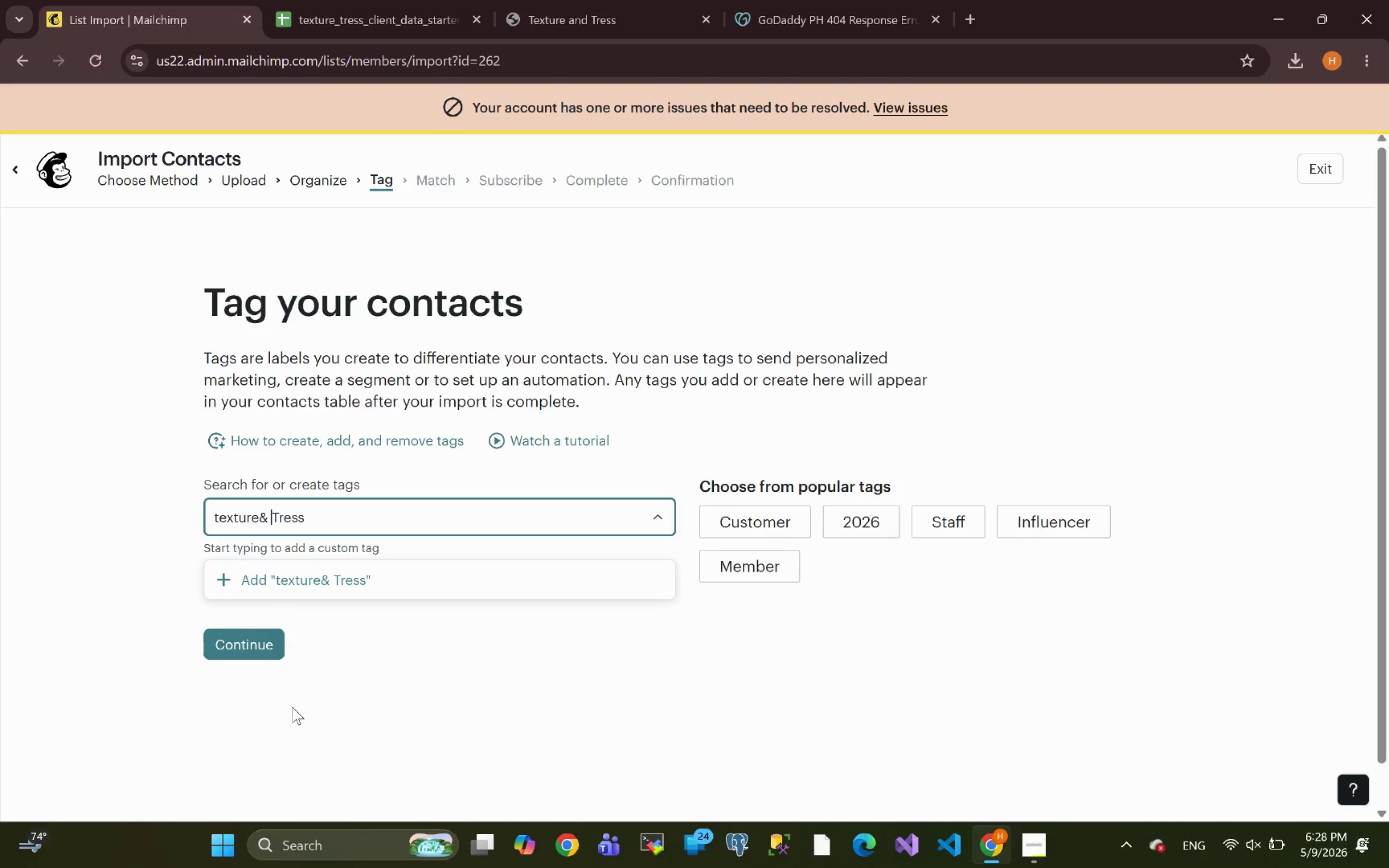 
key(ArrowLeft)
 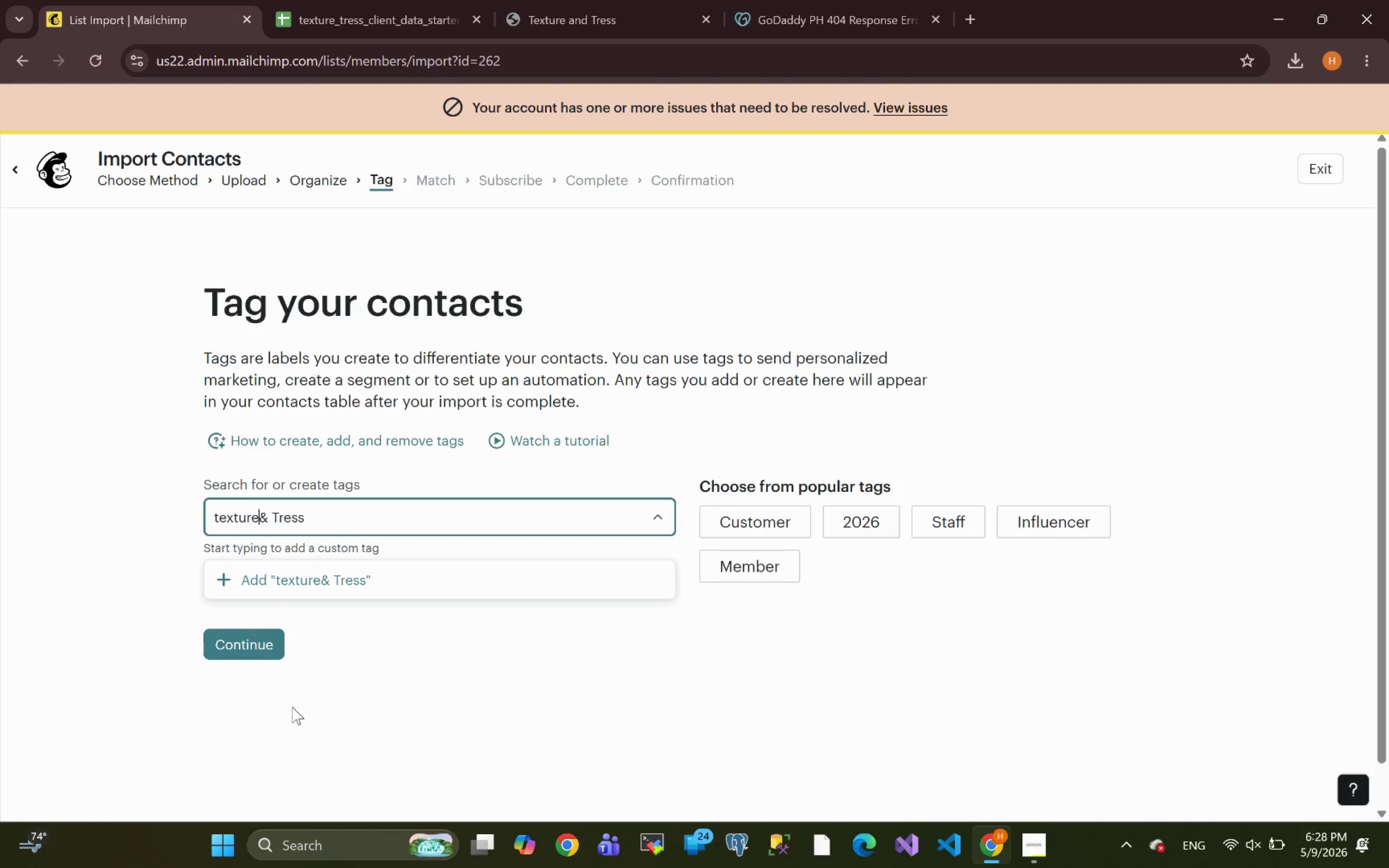 
key(ArrowLeft)
 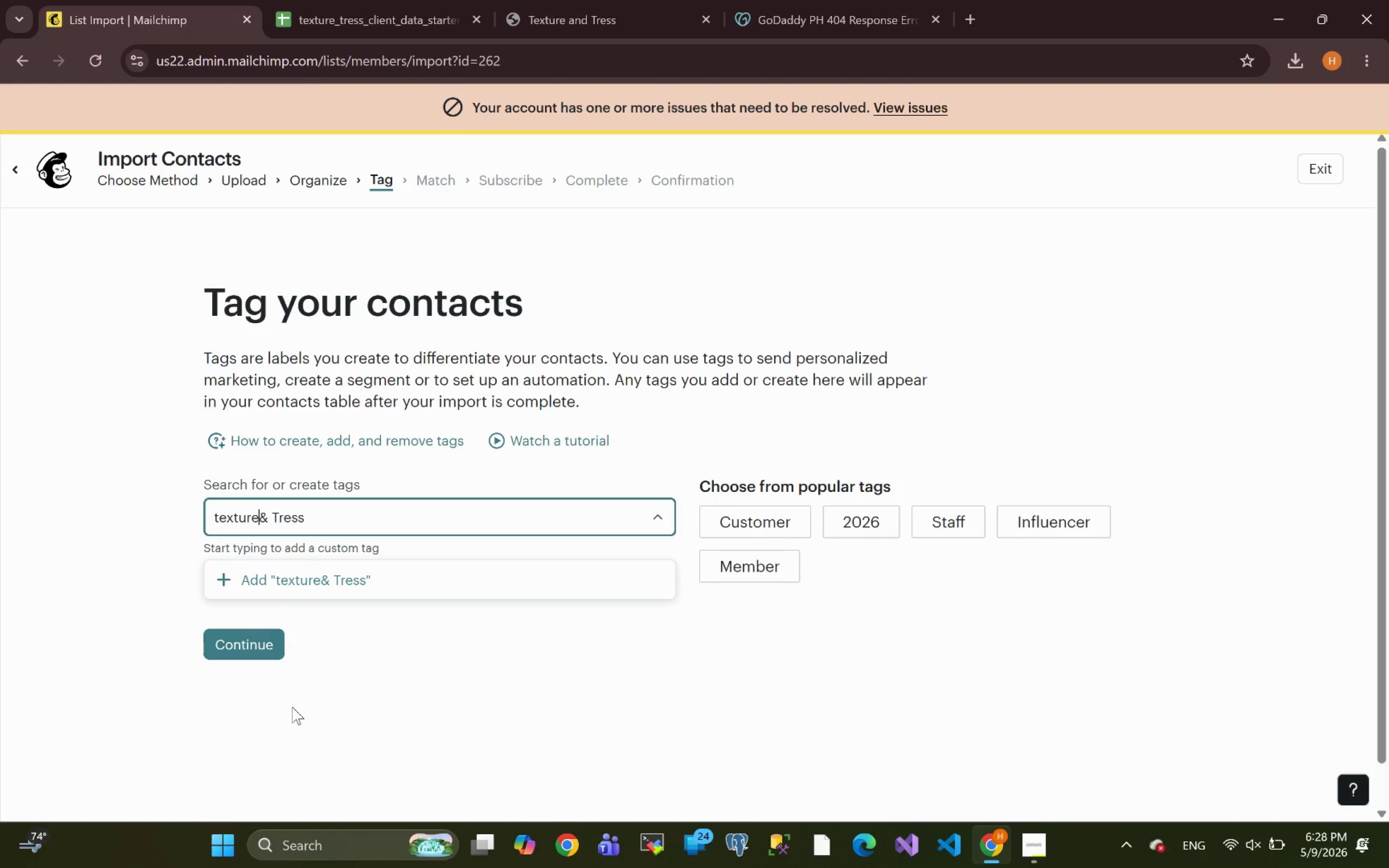 
key(Space)
 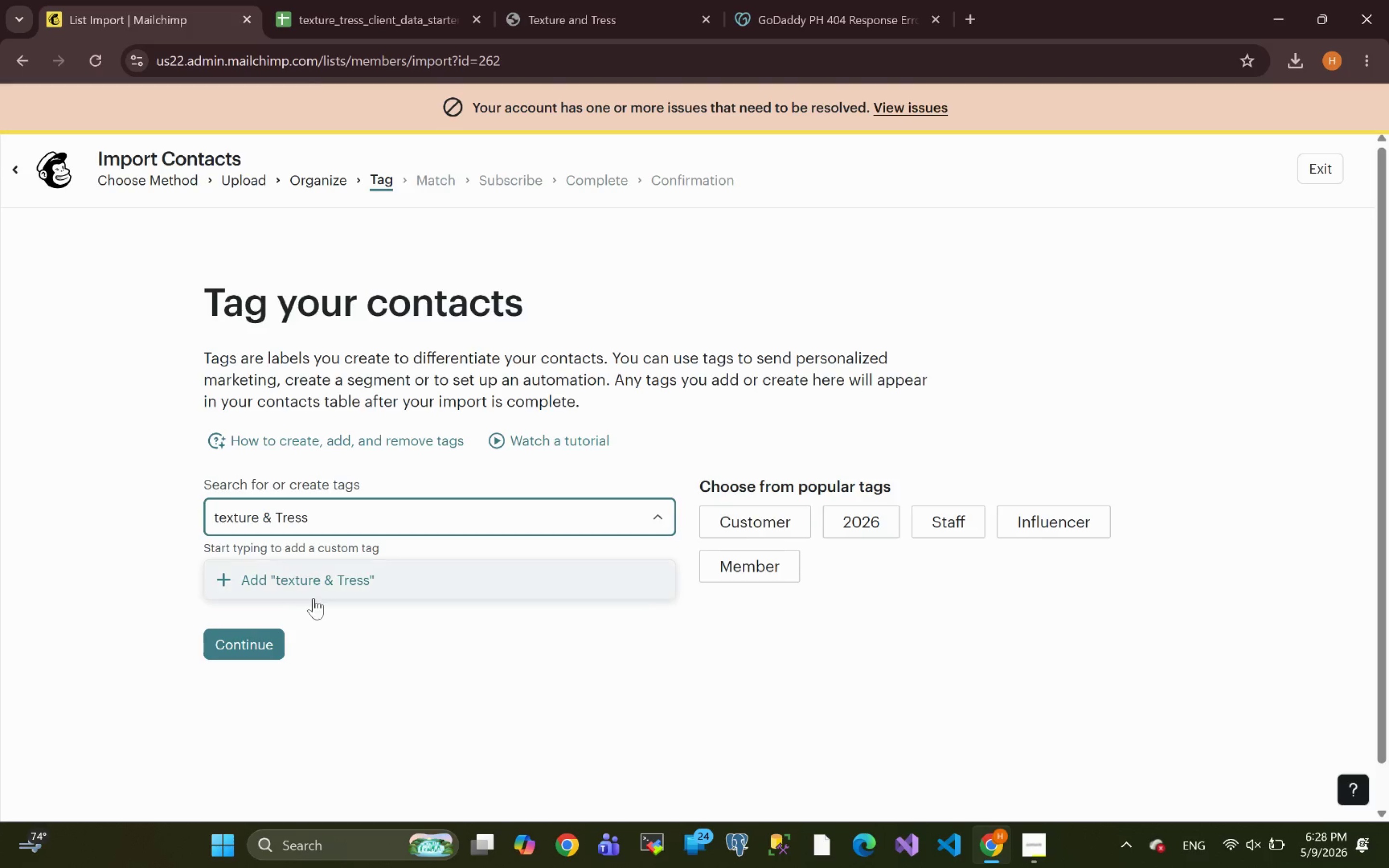 
left_click([312, 584])
 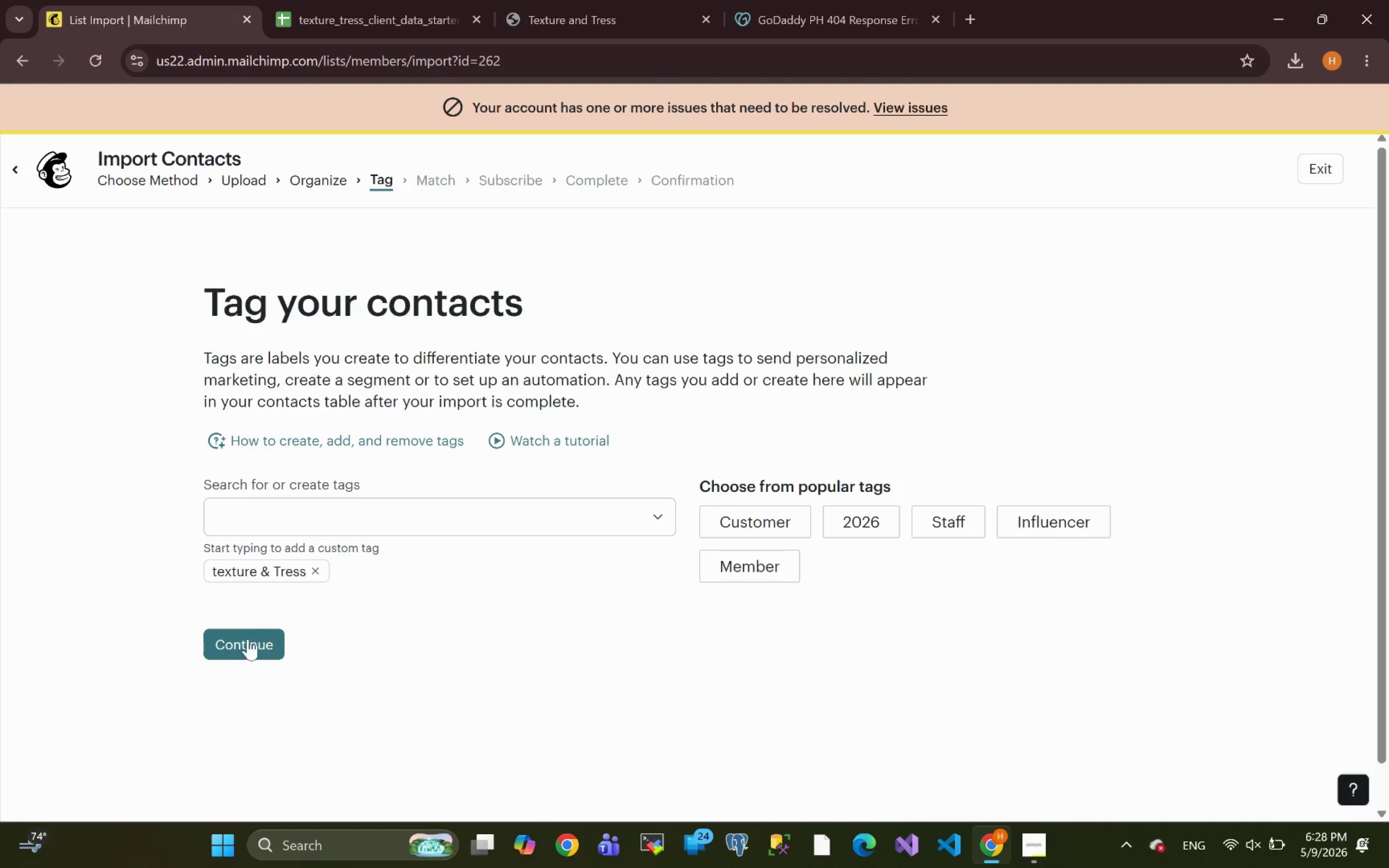 
left_click([243, 652])
 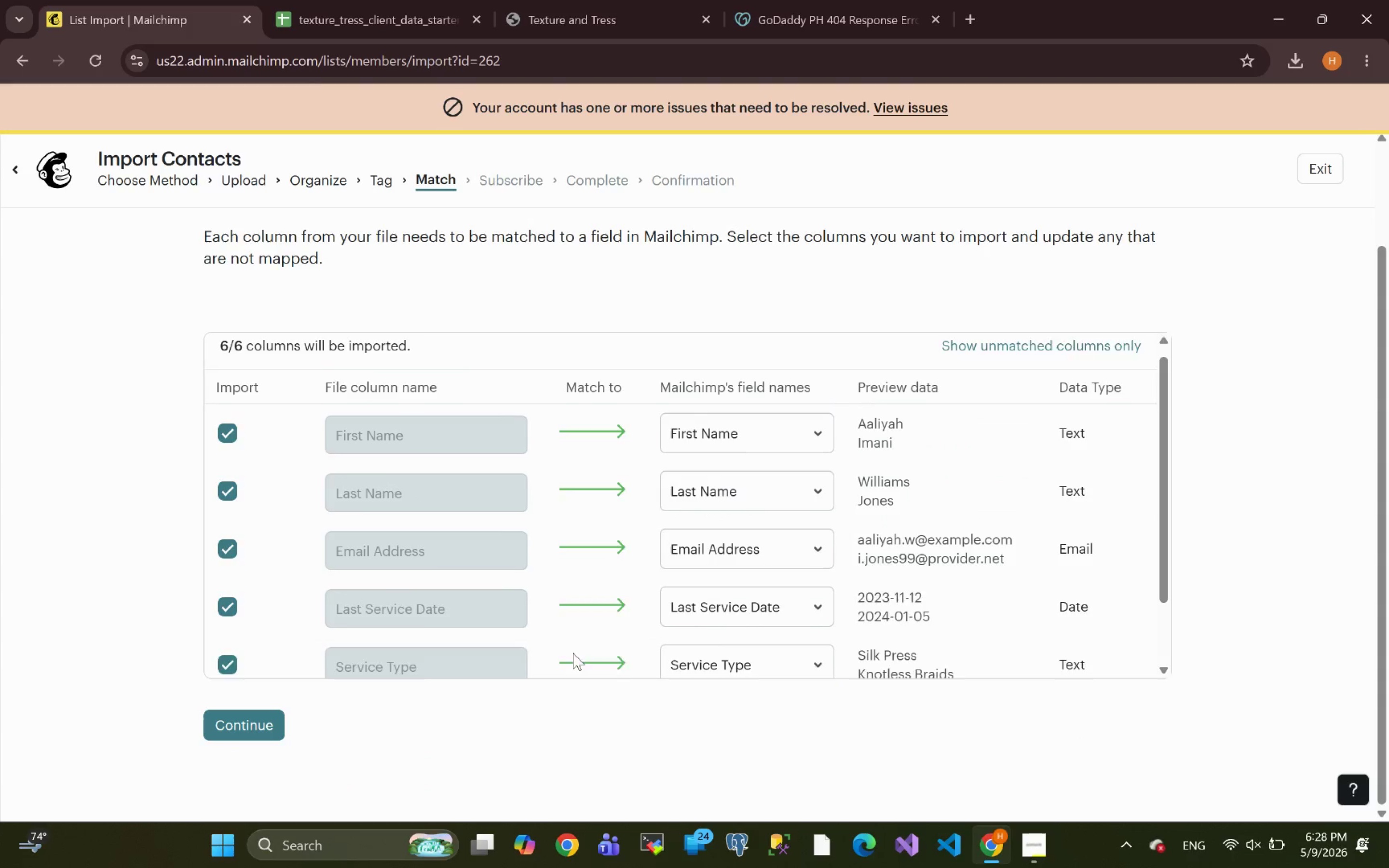 
wait(5.26)
 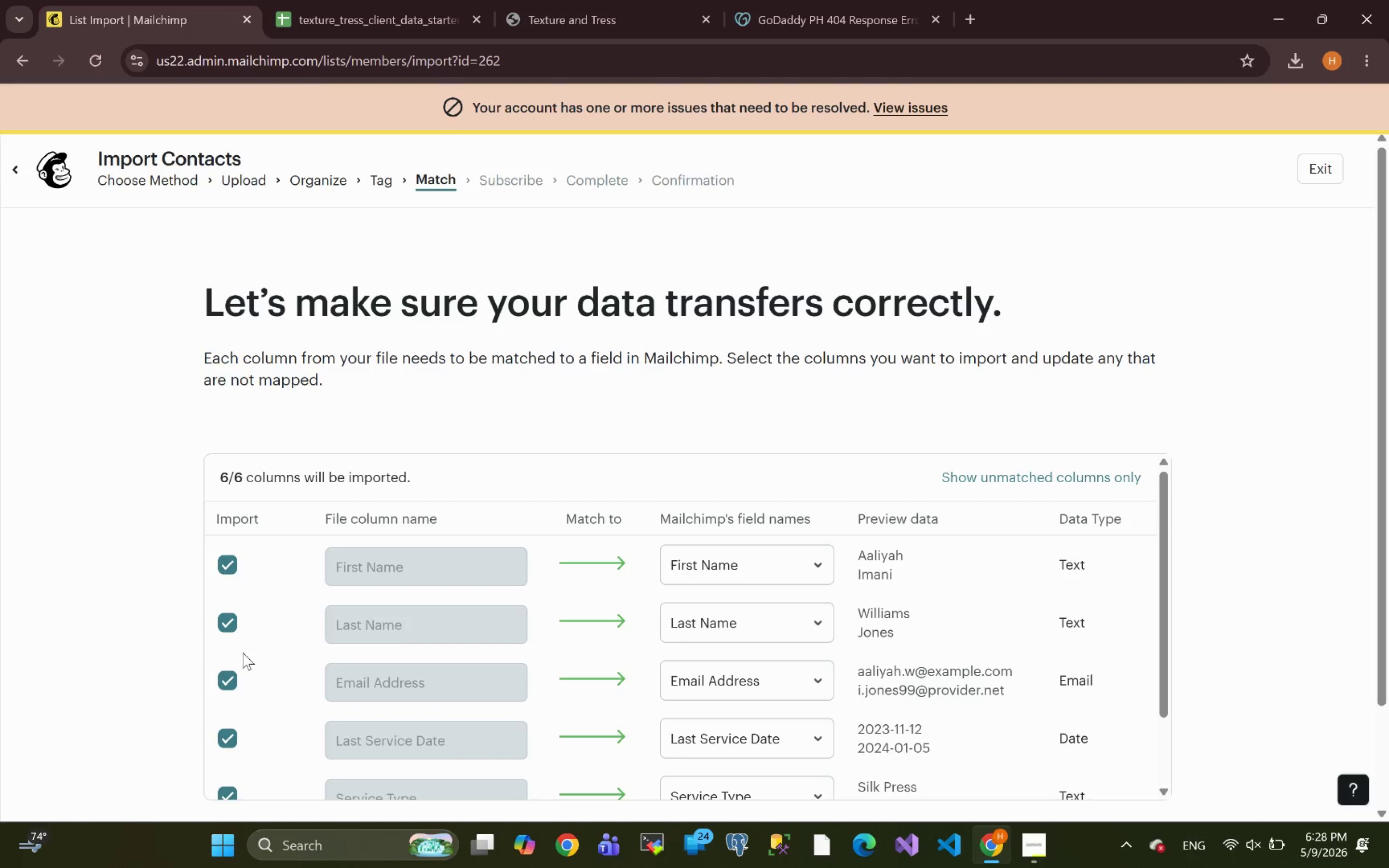 
left_click([243, 731])
 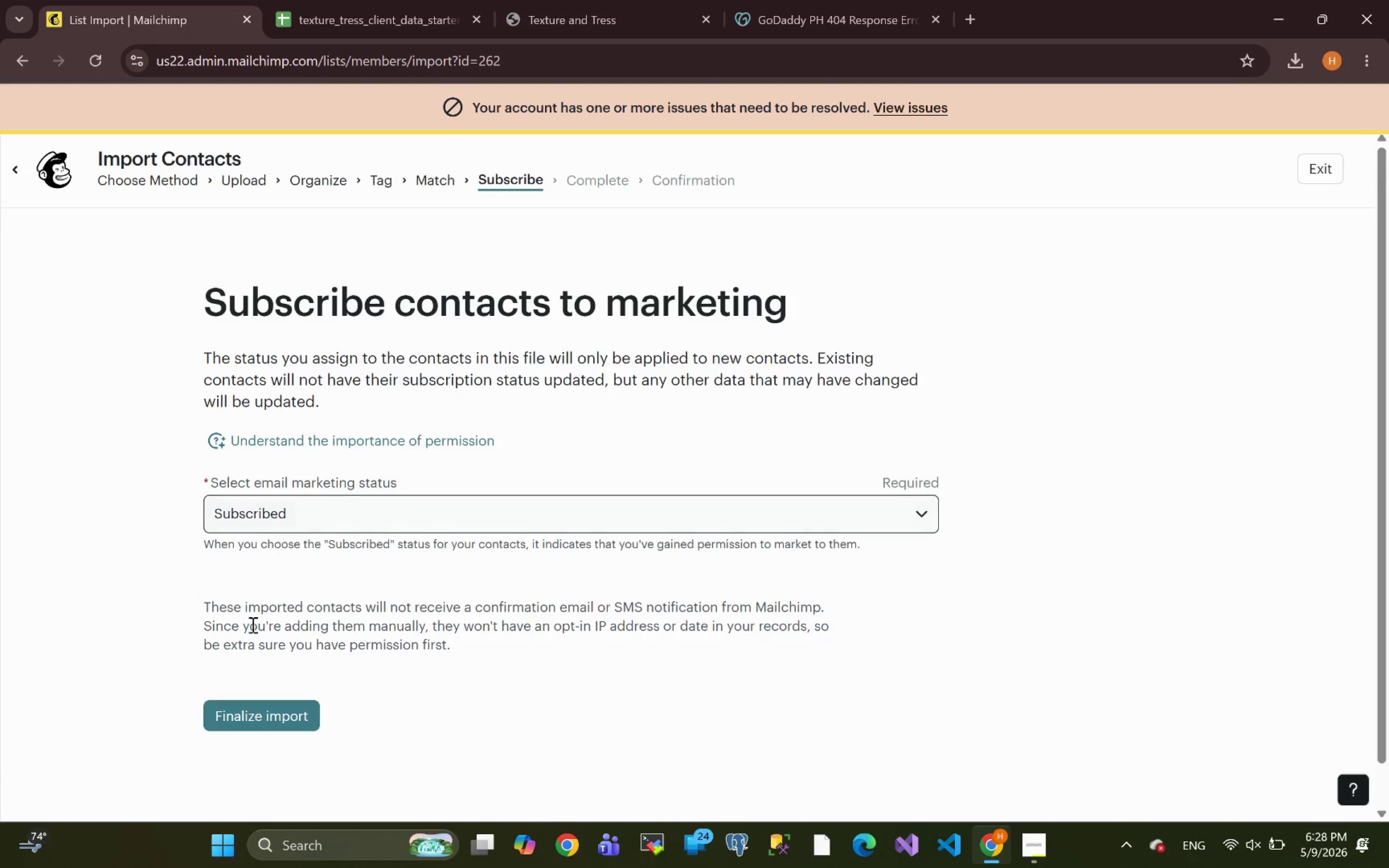 
left_click([263, 712])
 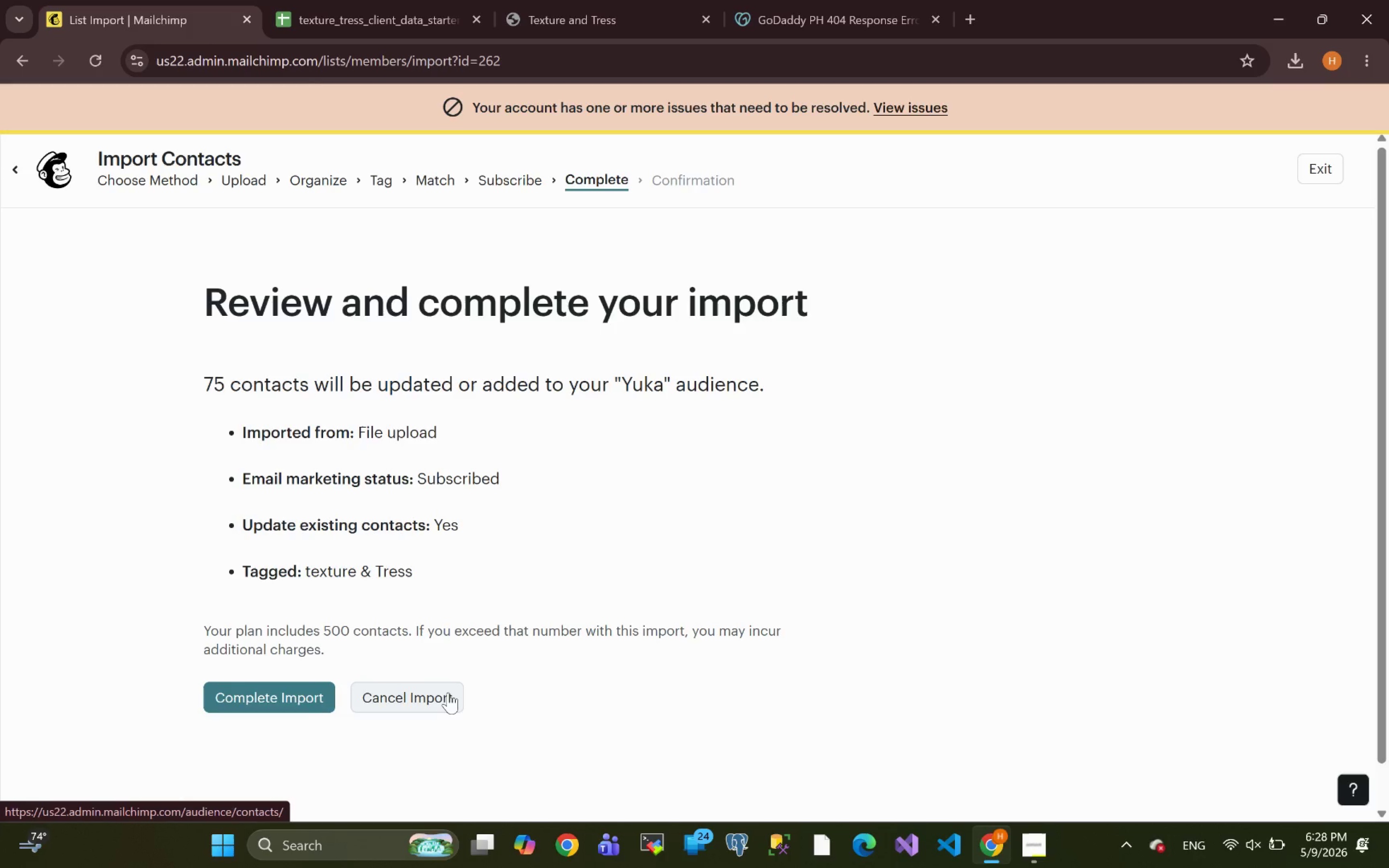 
wait(20.1)
 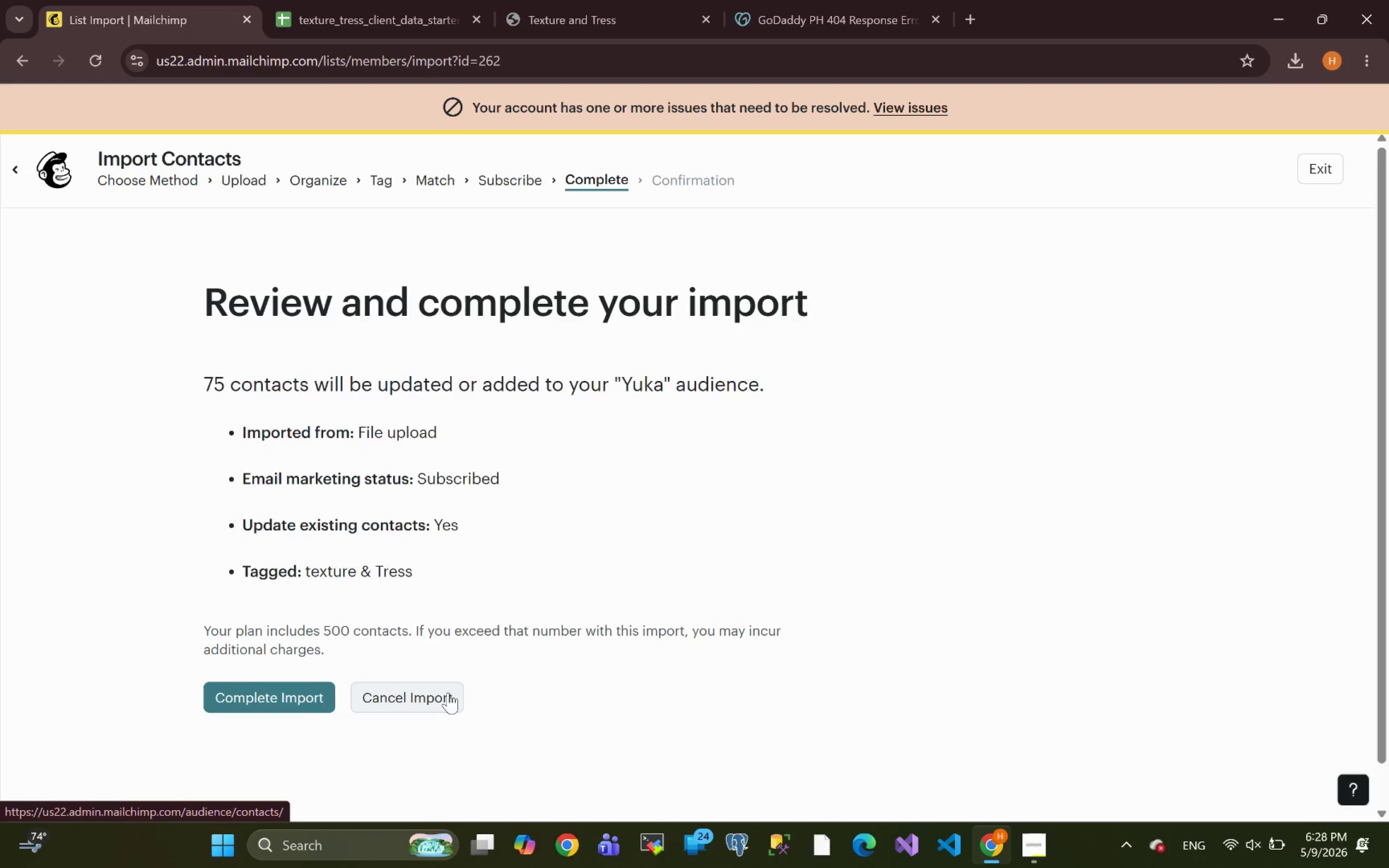 
left_click([244, 693])
 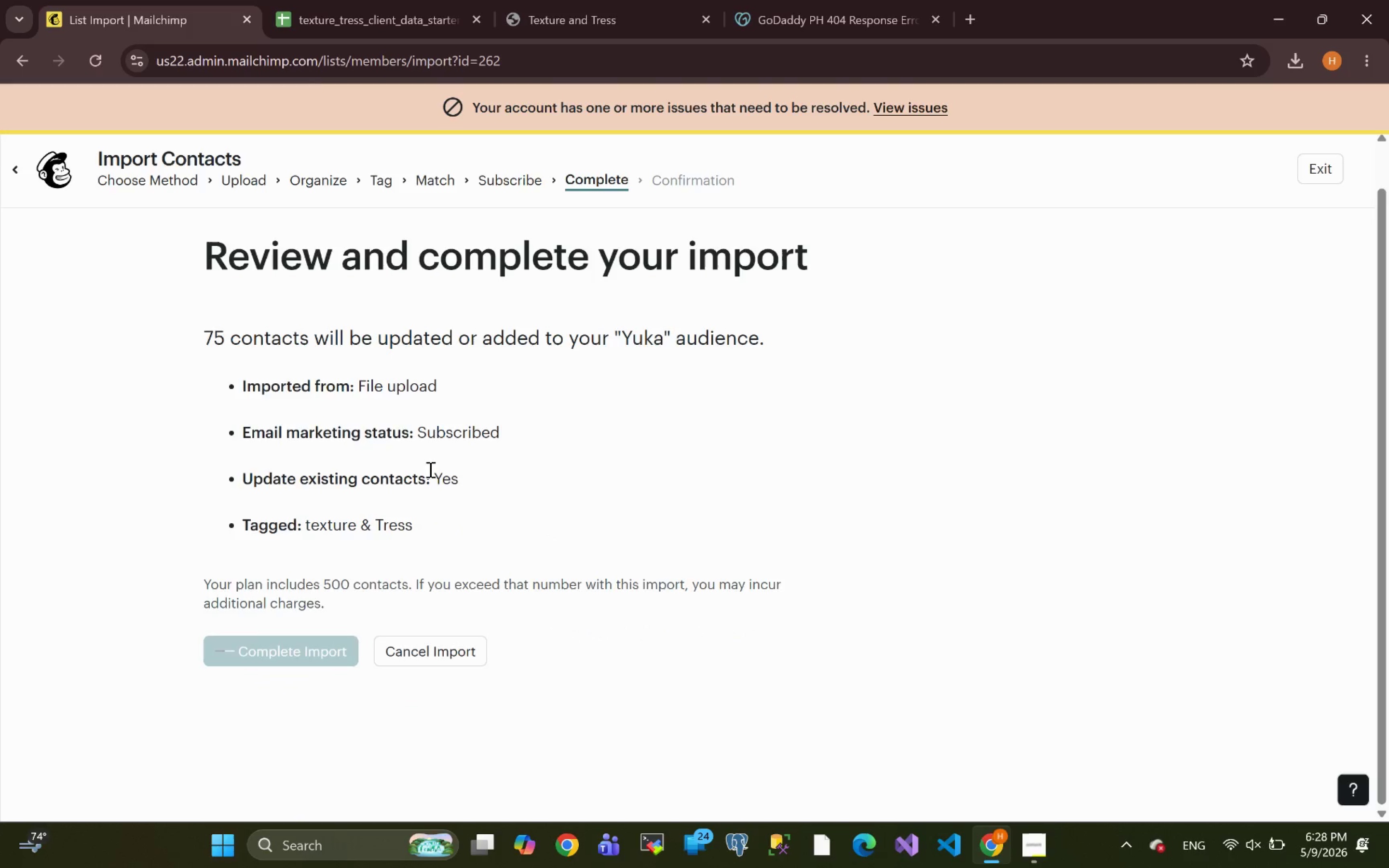 
wait(14.36)
 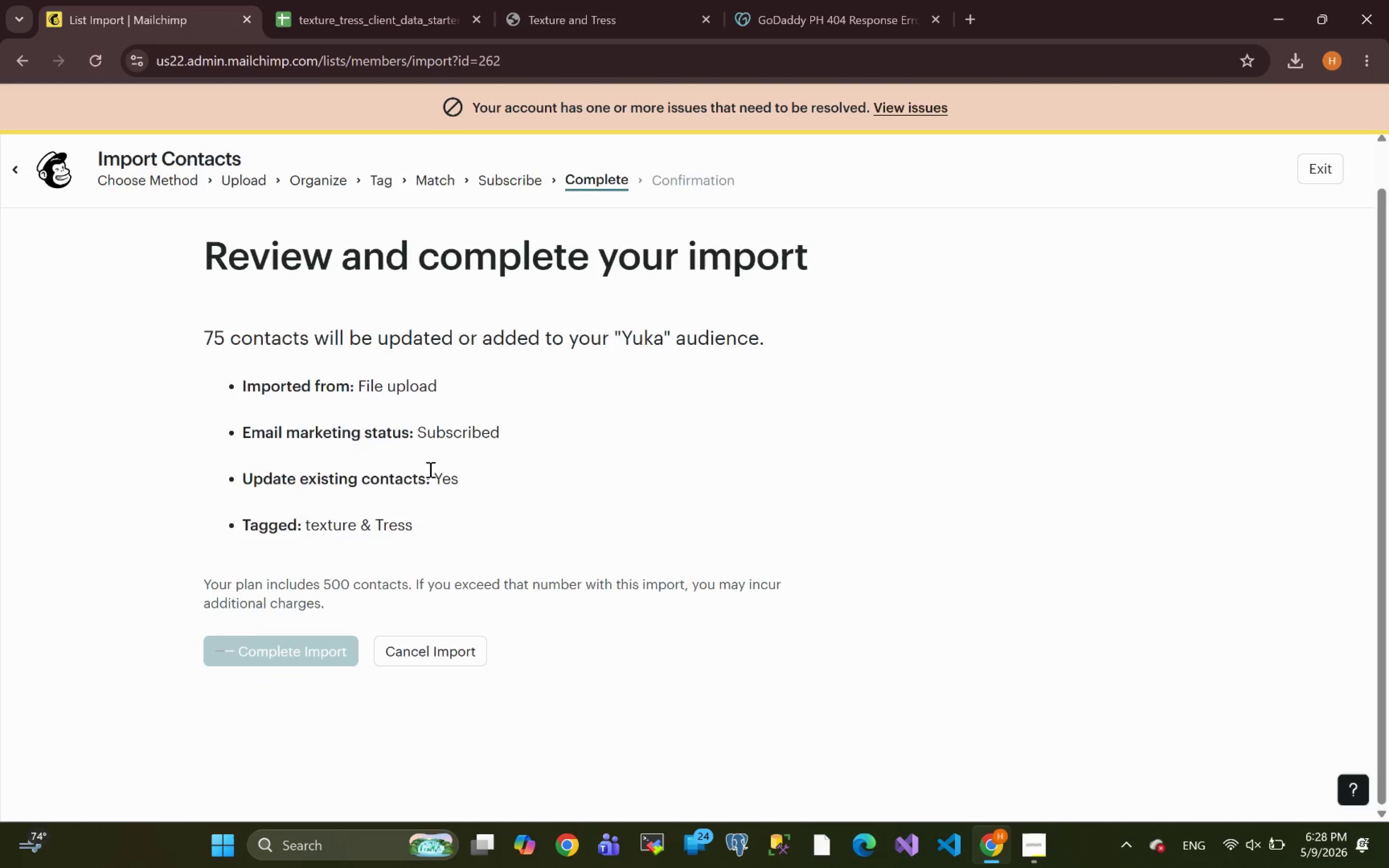 
left_click([1322, 167])
 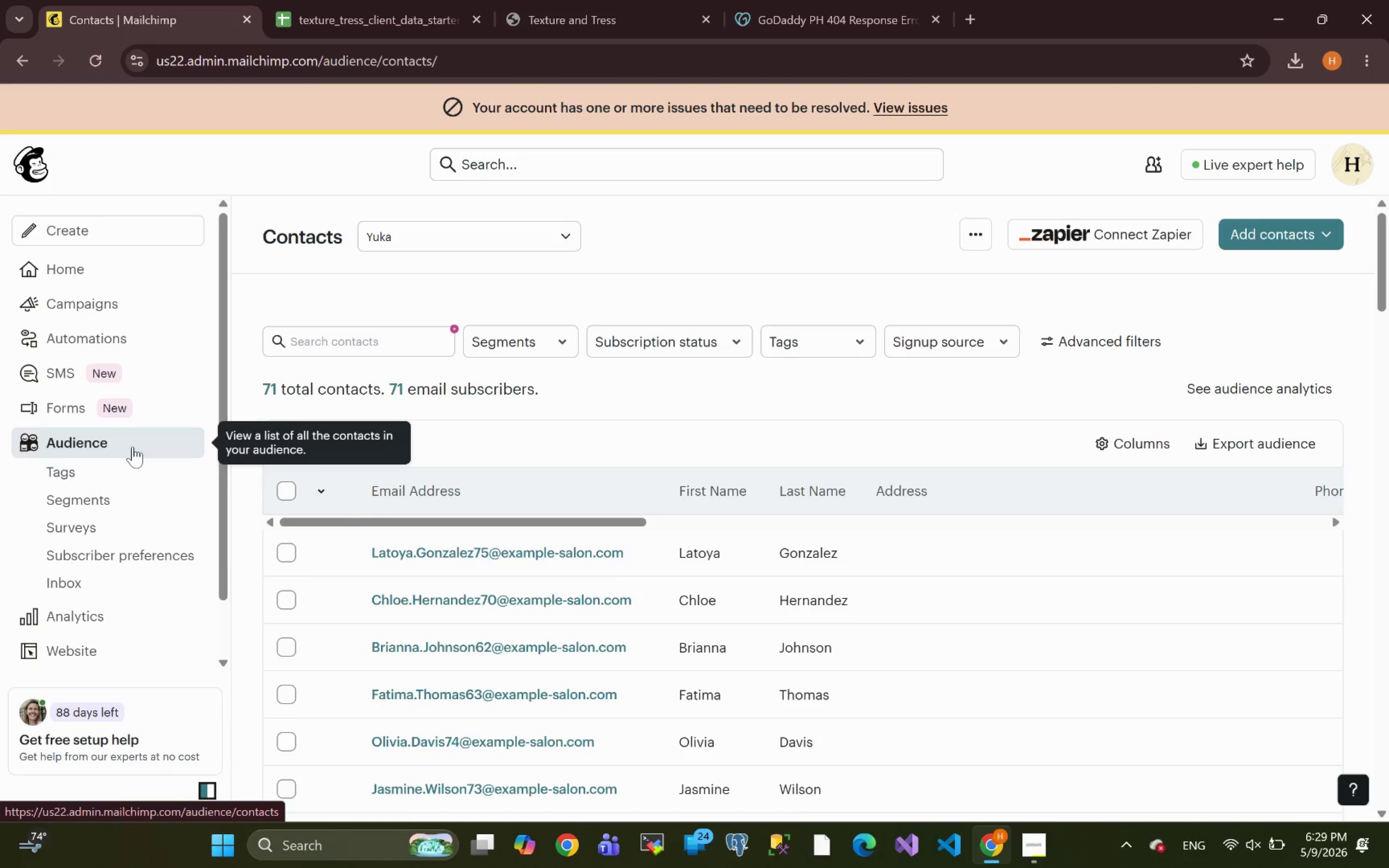 
wait(28.38)
 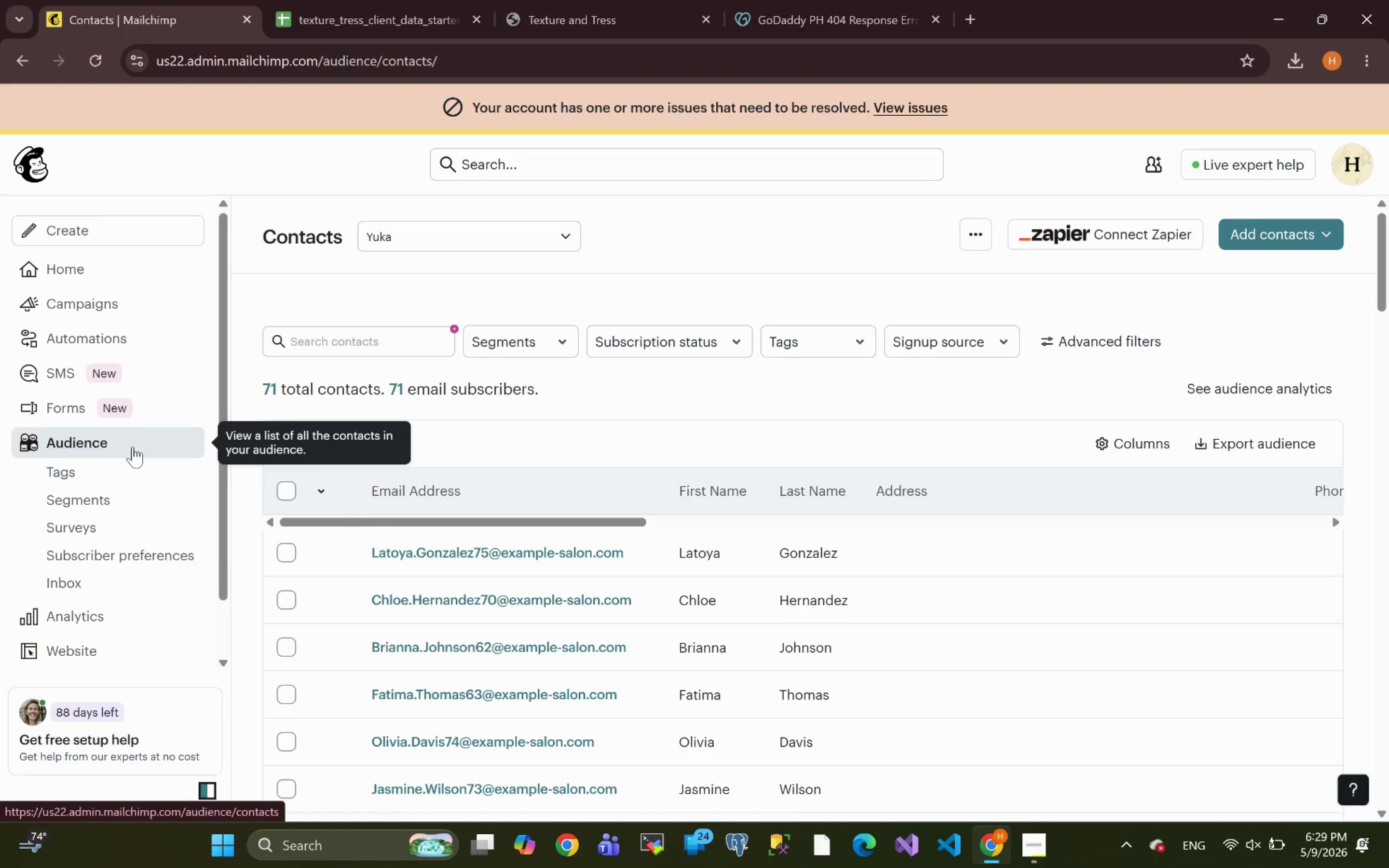 
mouse_move([478, 678])
 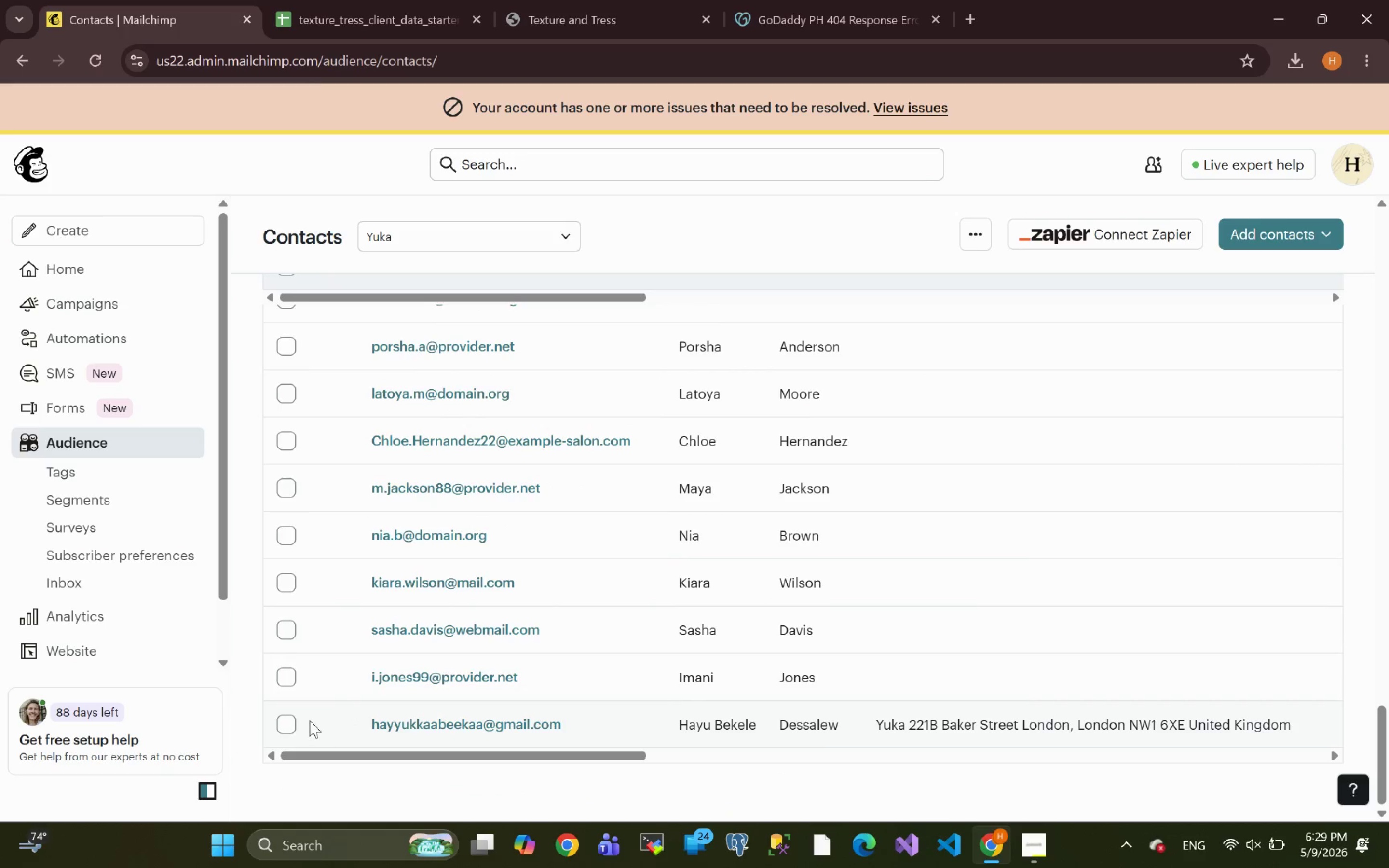 
wait(5.88)
 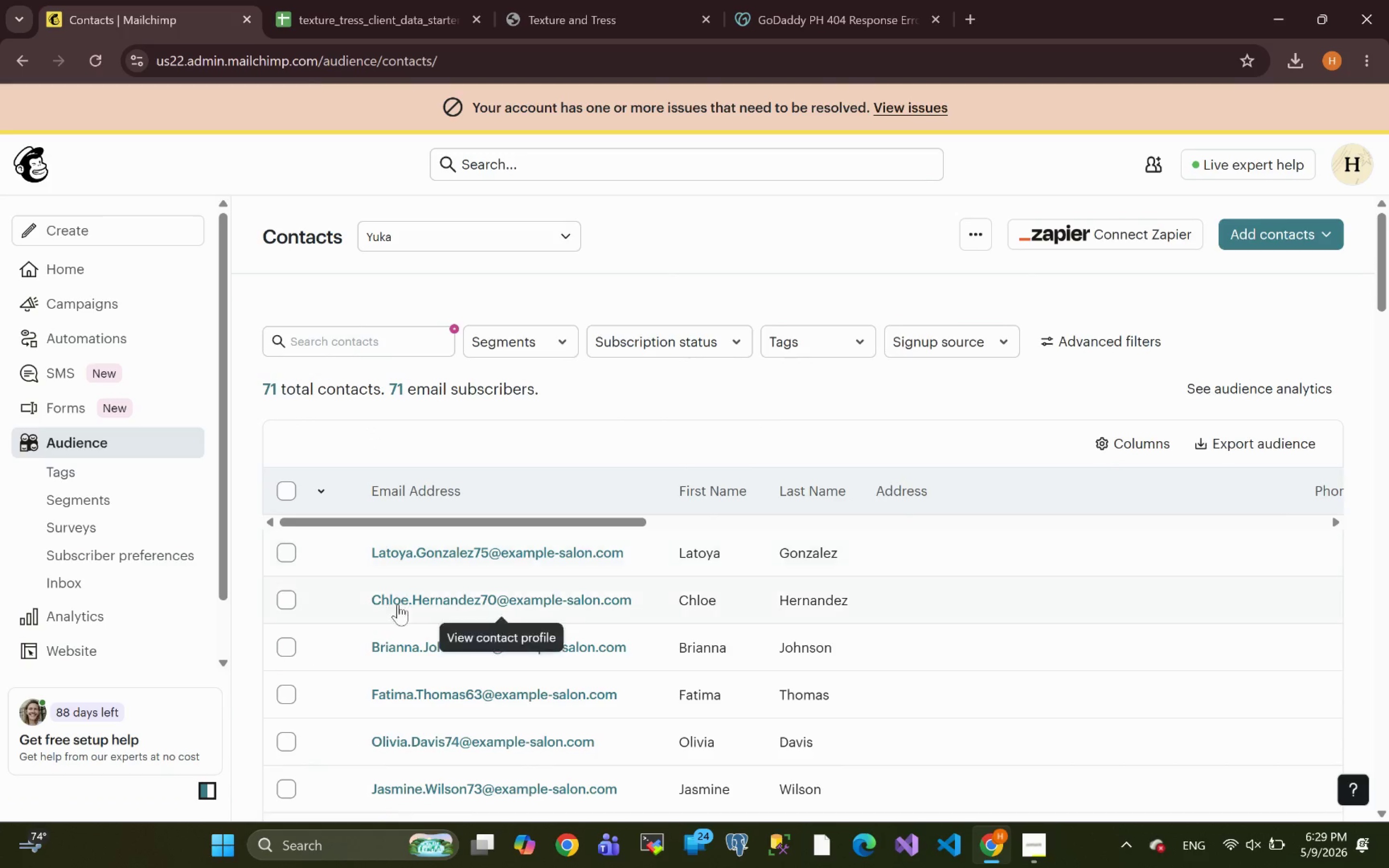 
left_click([284, 728])
 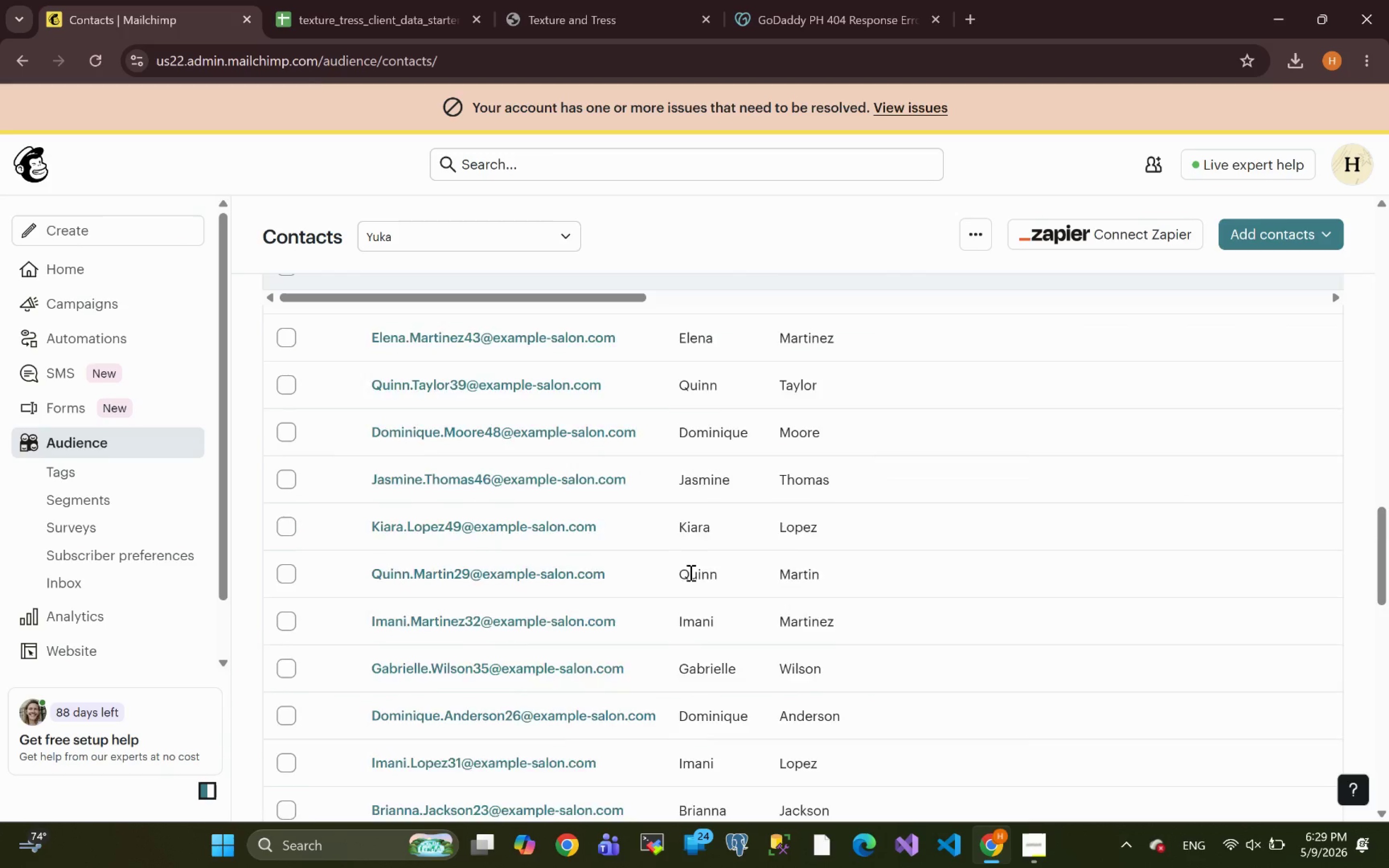 
wait(6.97)
 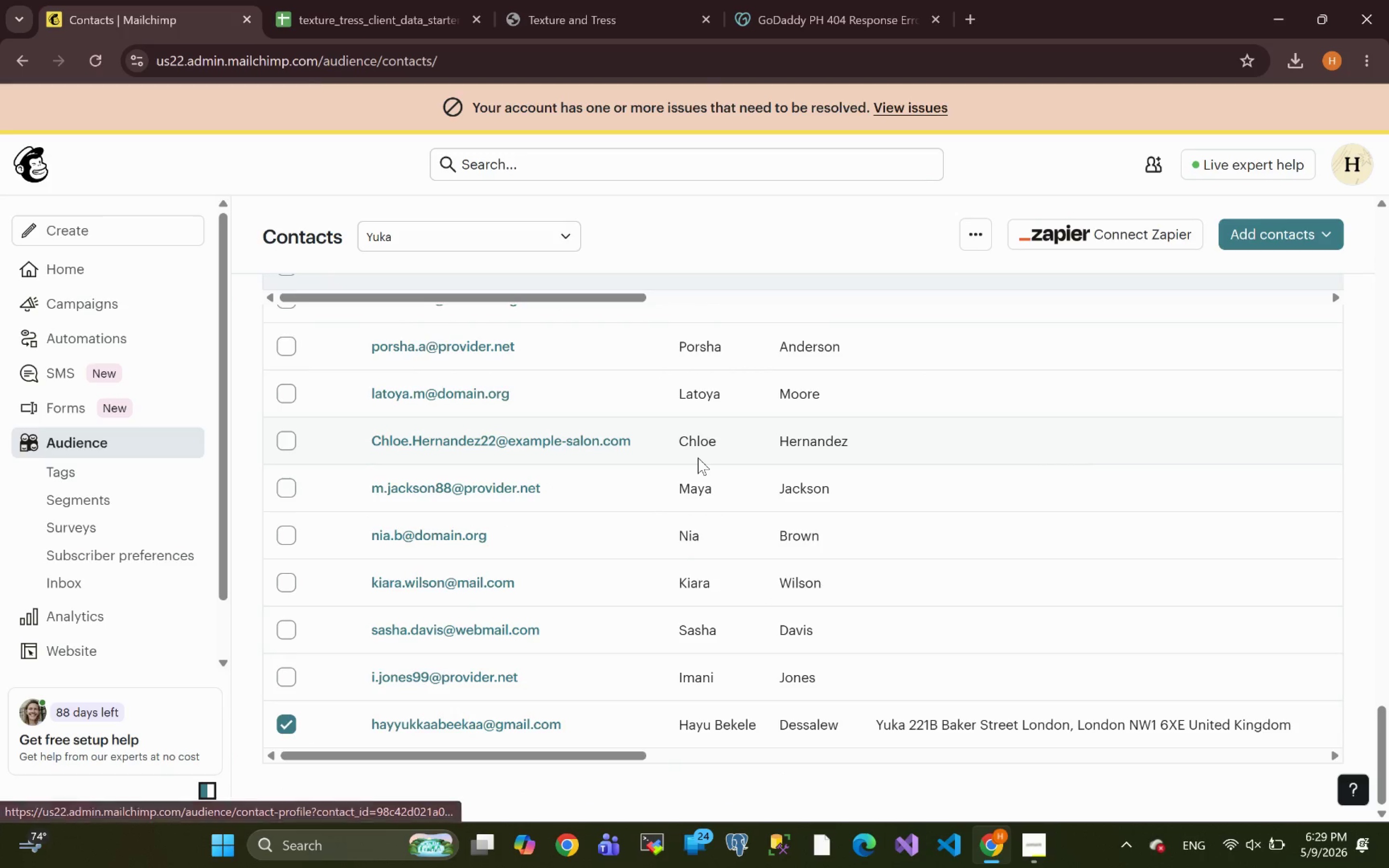 
left_click([730, 449])
 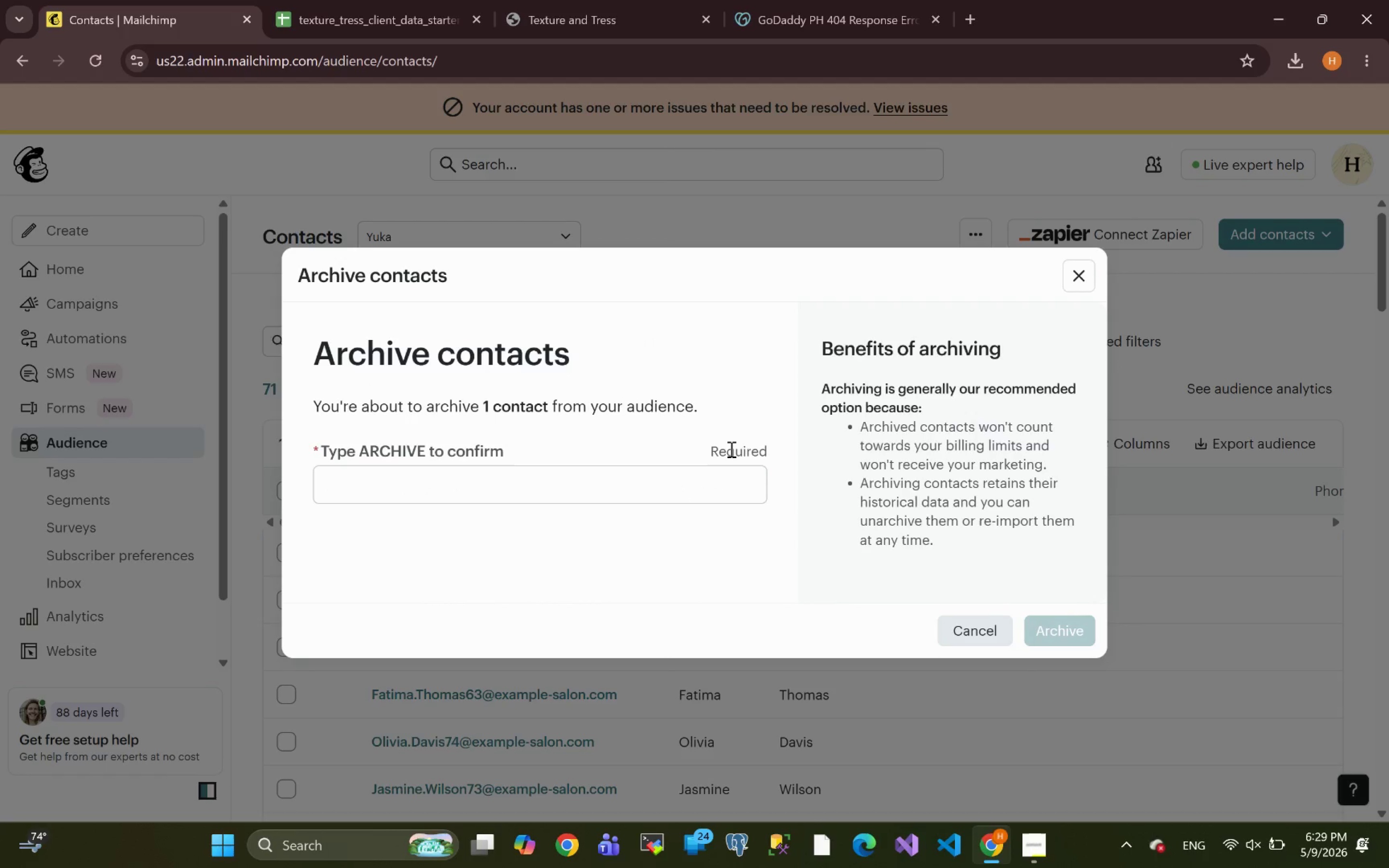 
left_click([538, 491])
 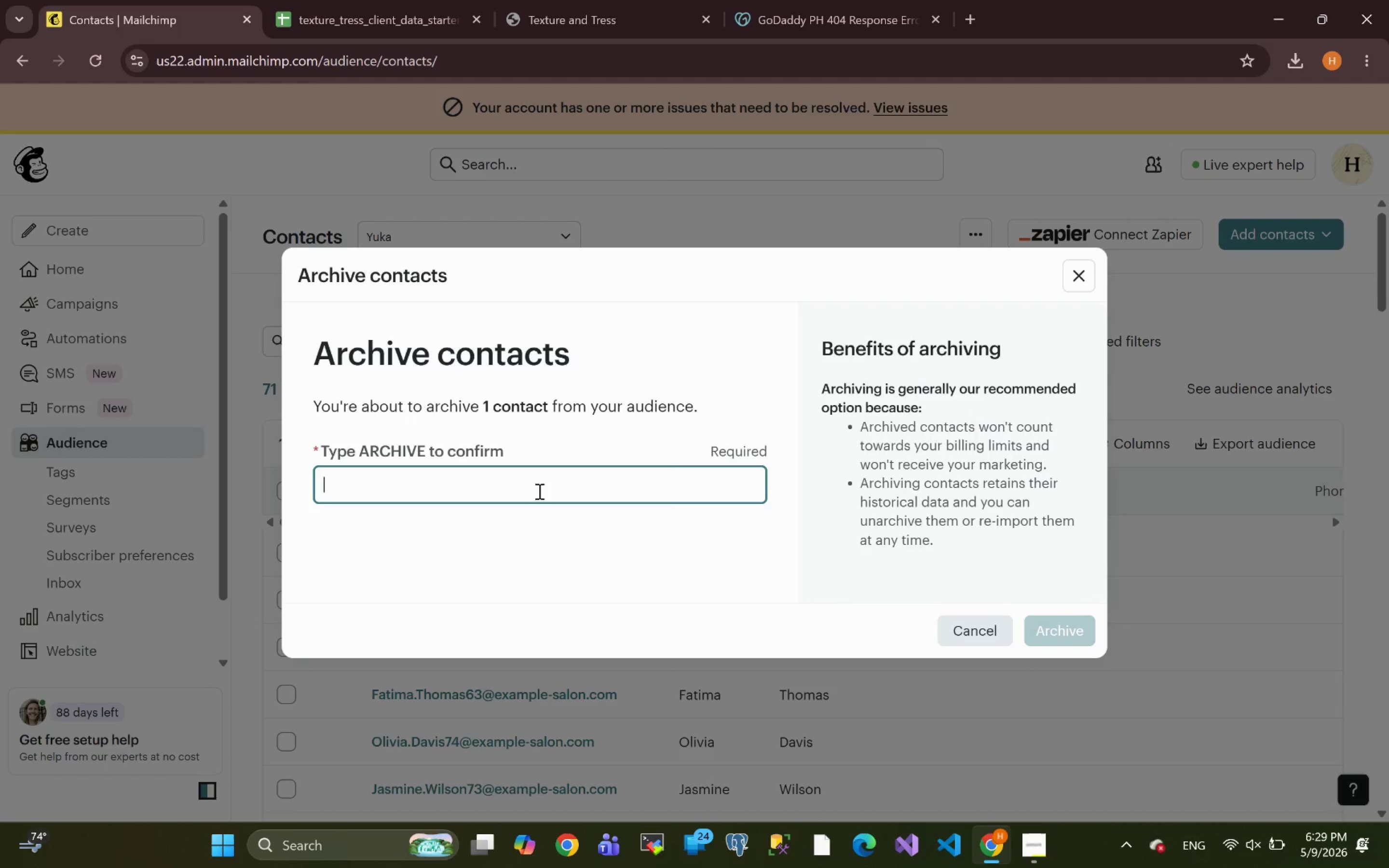 
type(Ar)
key(Backspace)
type(RCHIVE)
 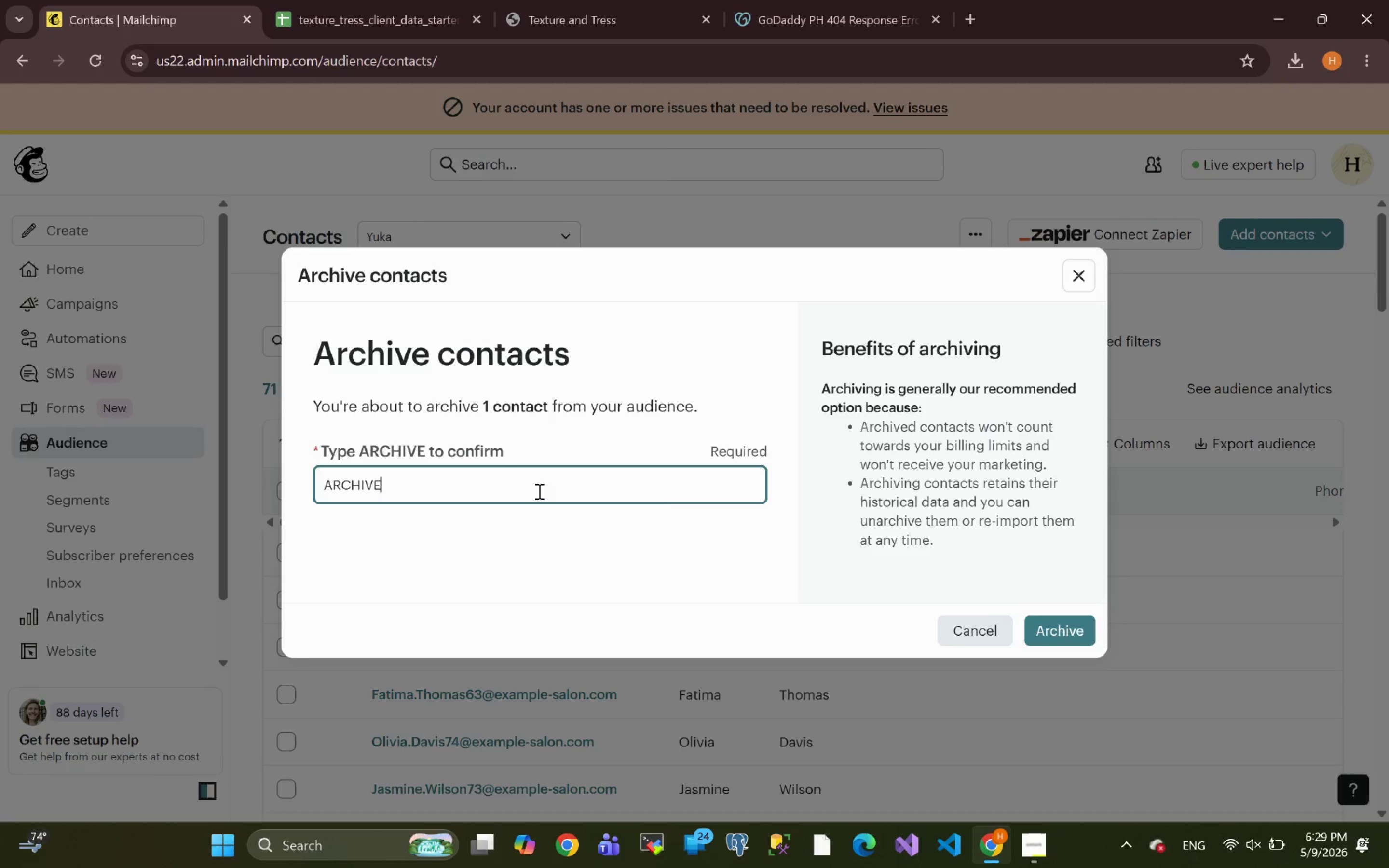 
key(Enter)
 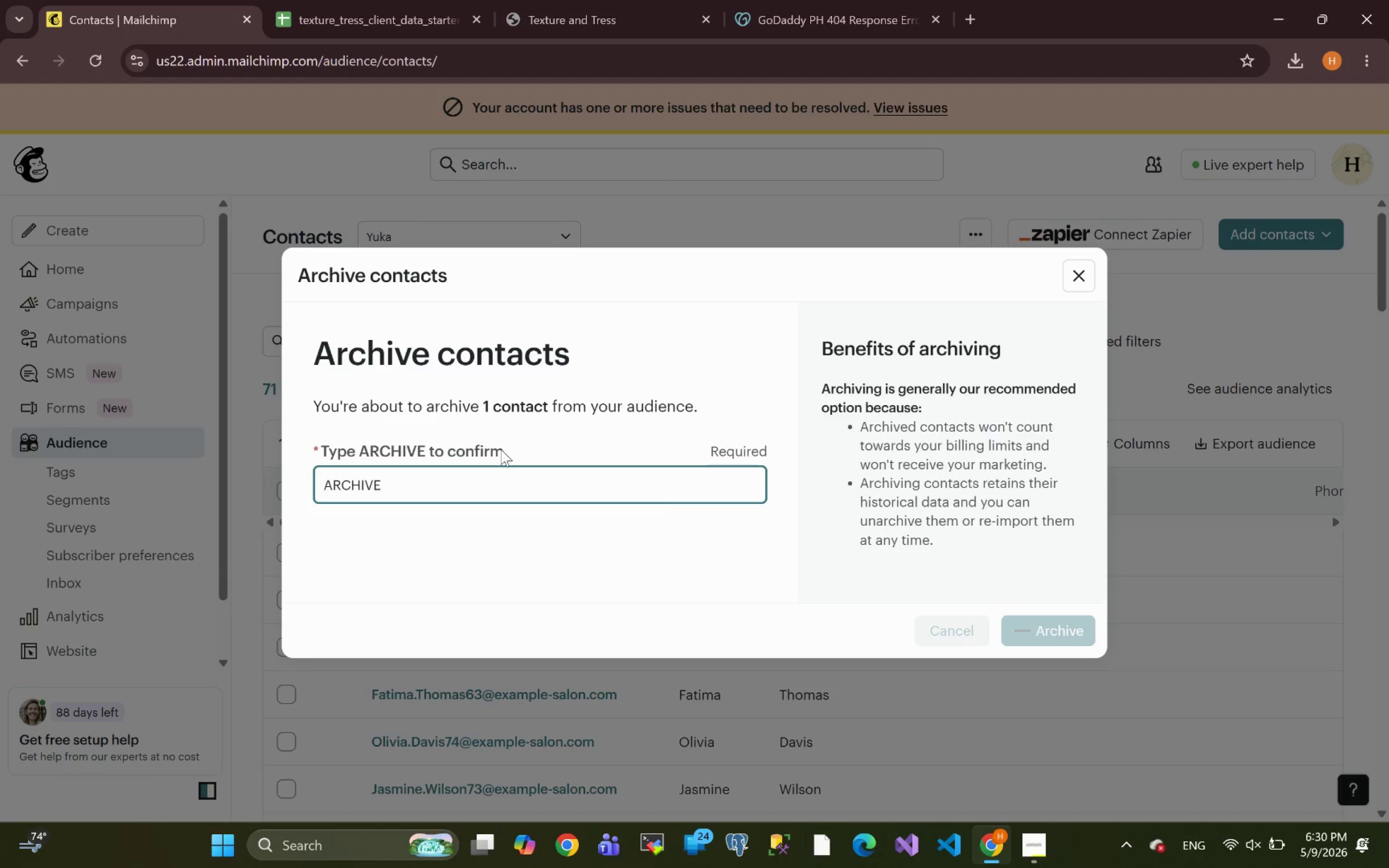 
wait(9.88)
 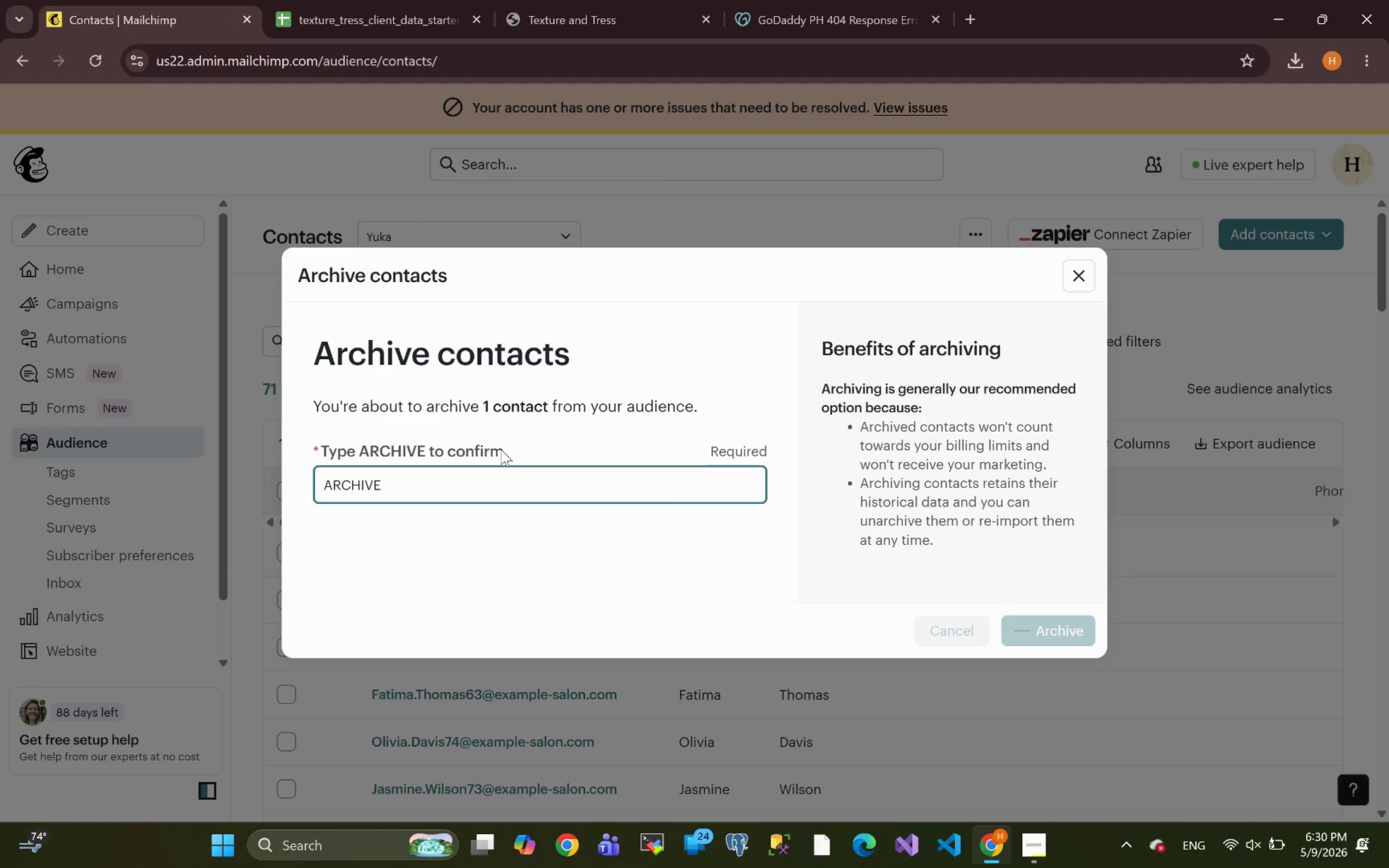 
left_click([78, 498])
 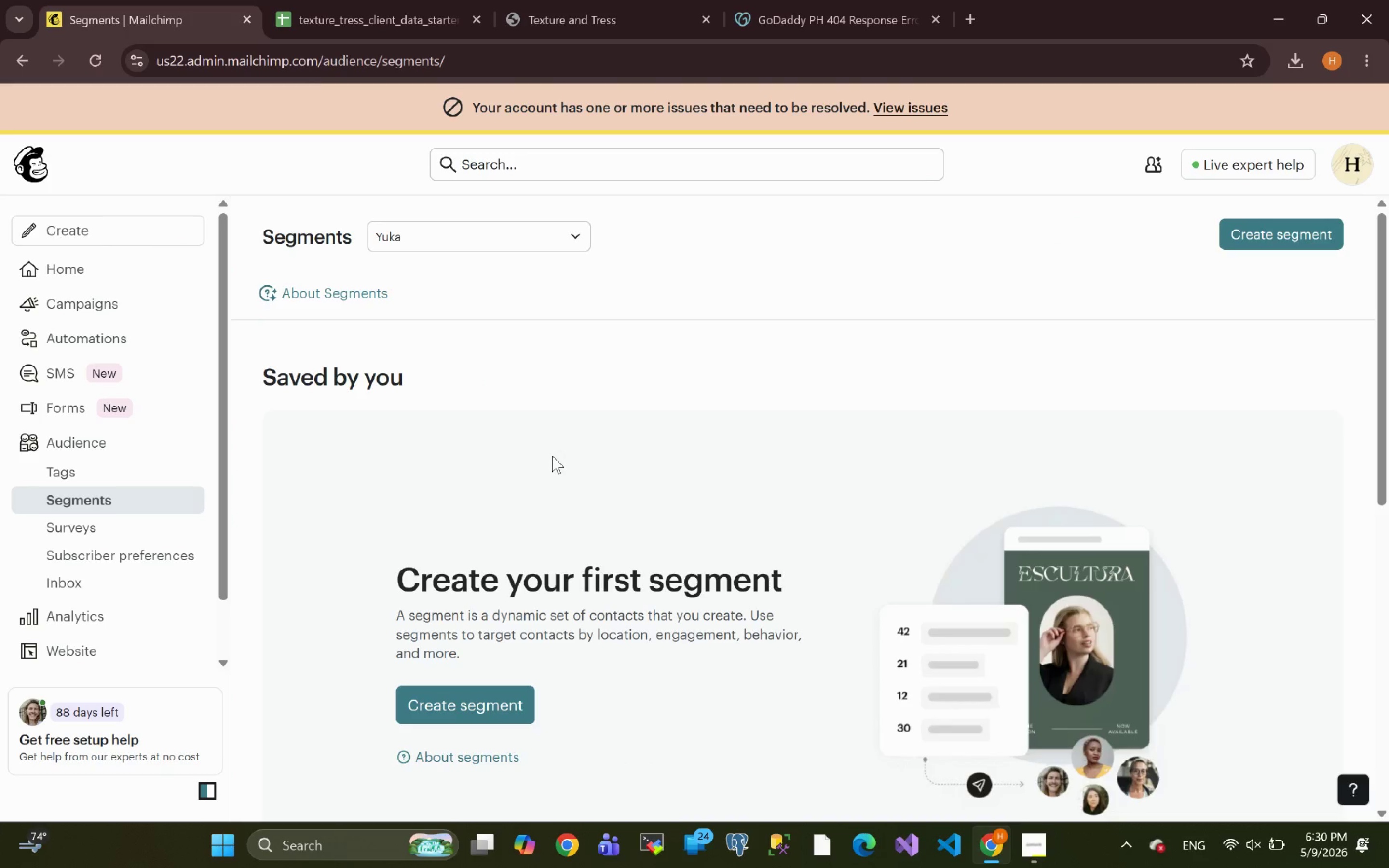 
wait(27.43)
 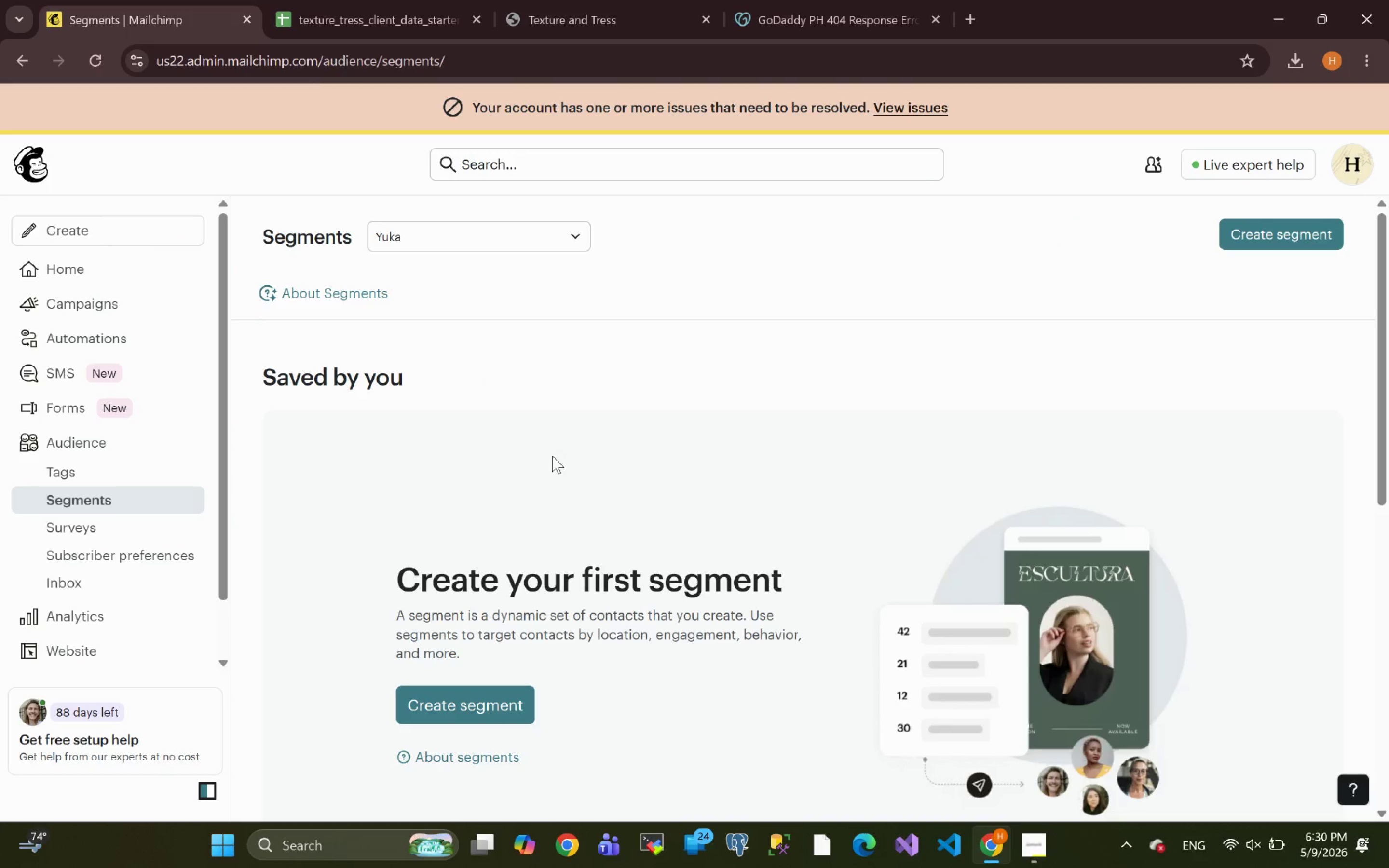 
left_click([1294, 234])
 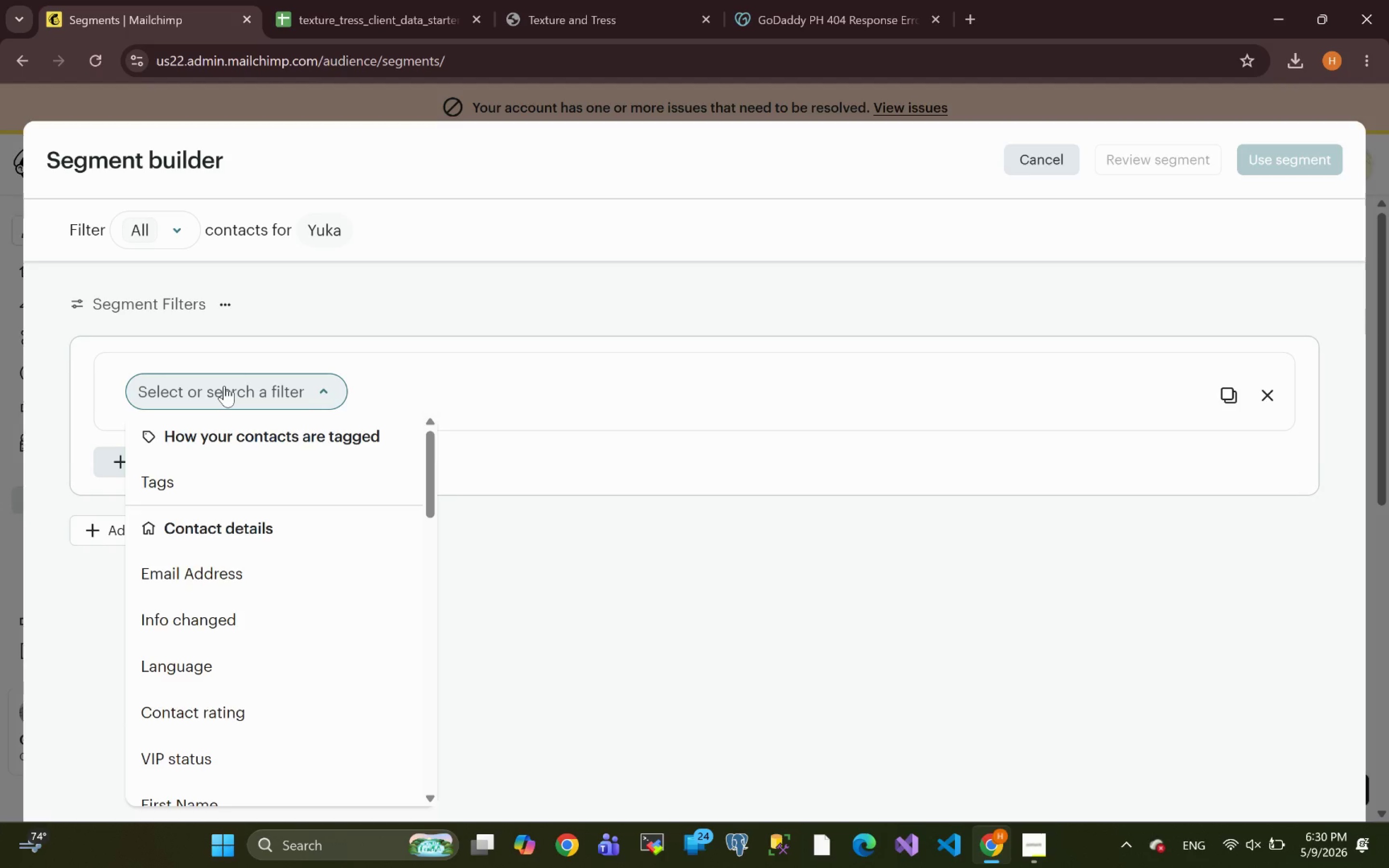 
wait(22.53)
 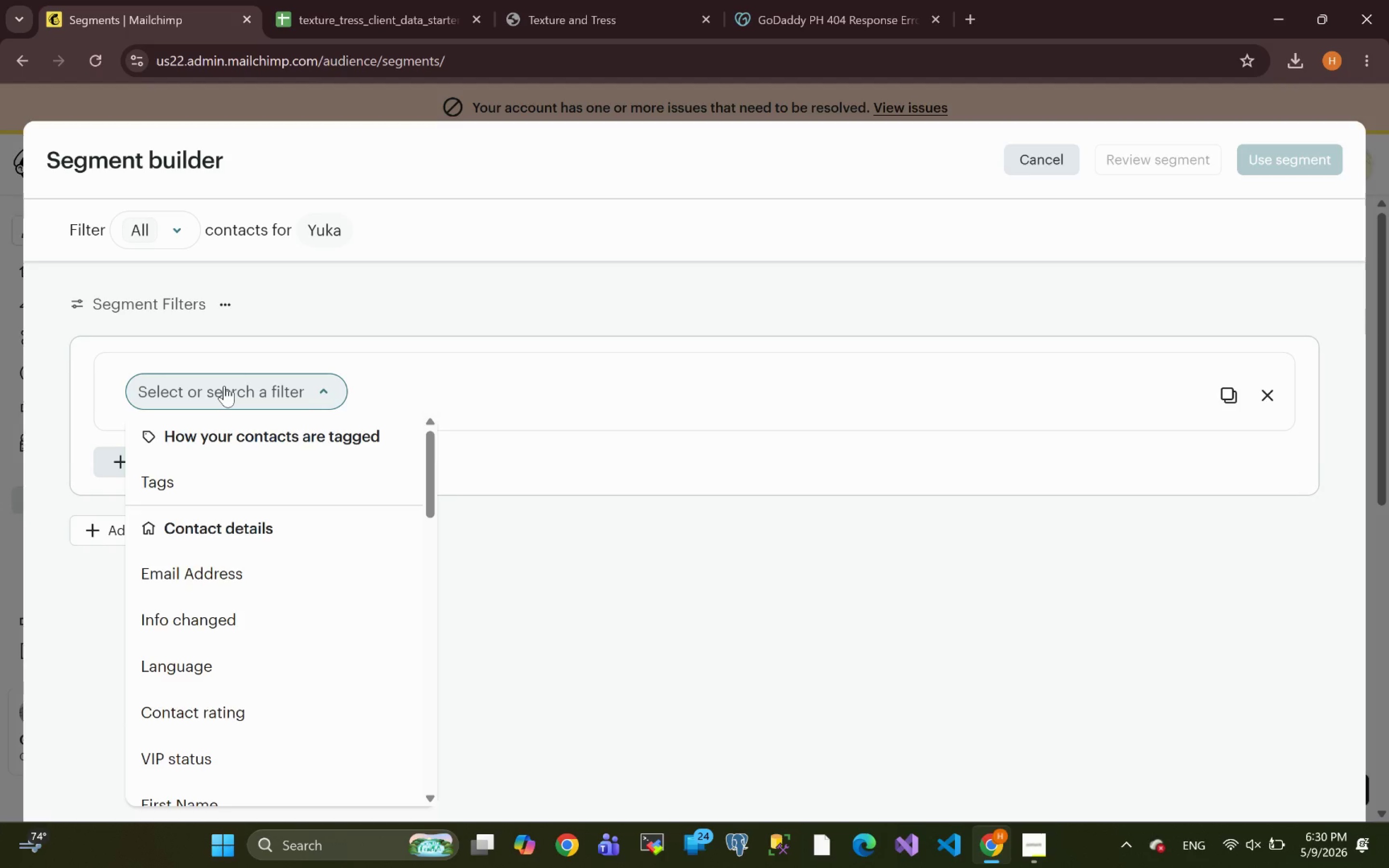 
left_click([202, 579])
 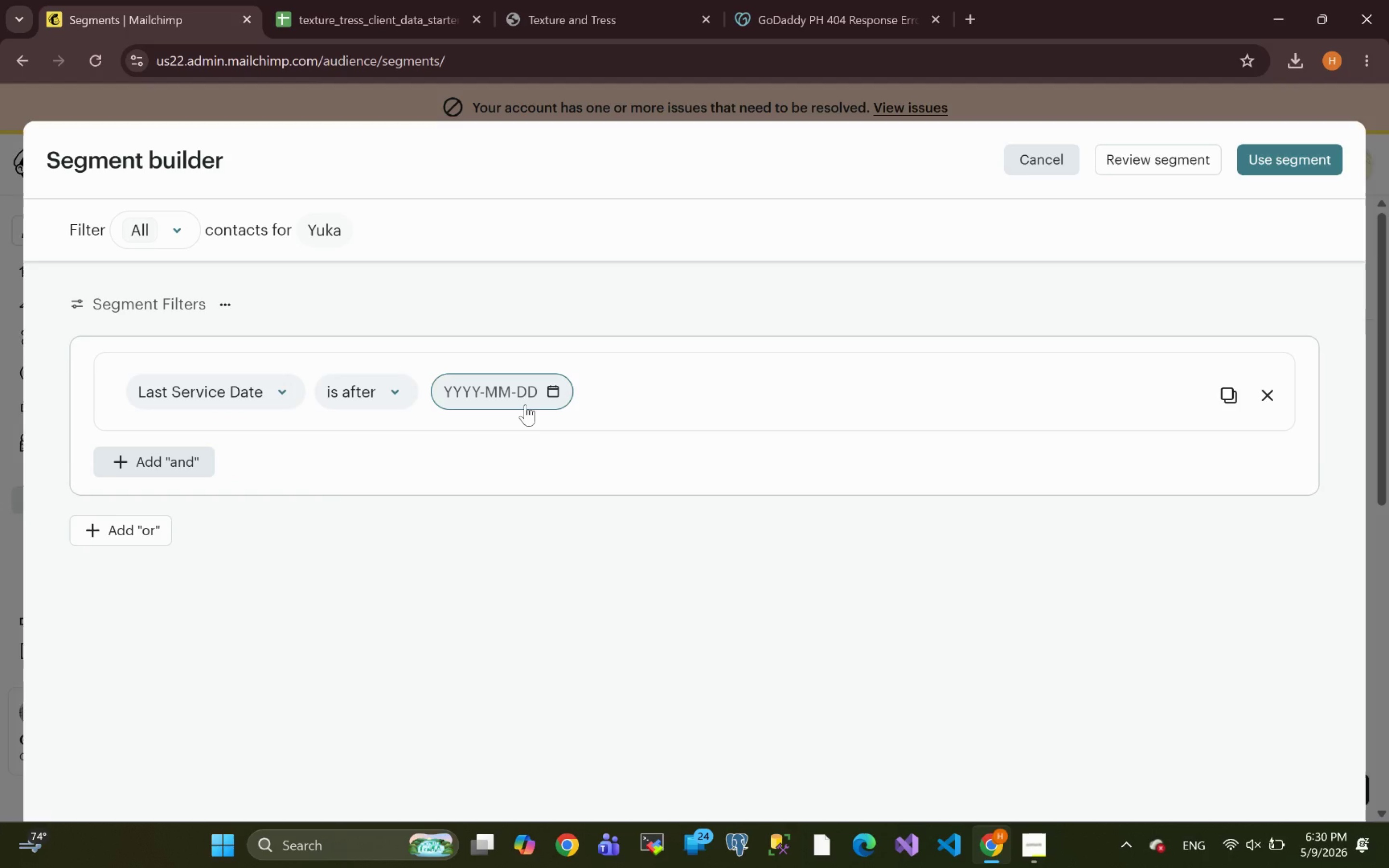 
wait(8.52)
 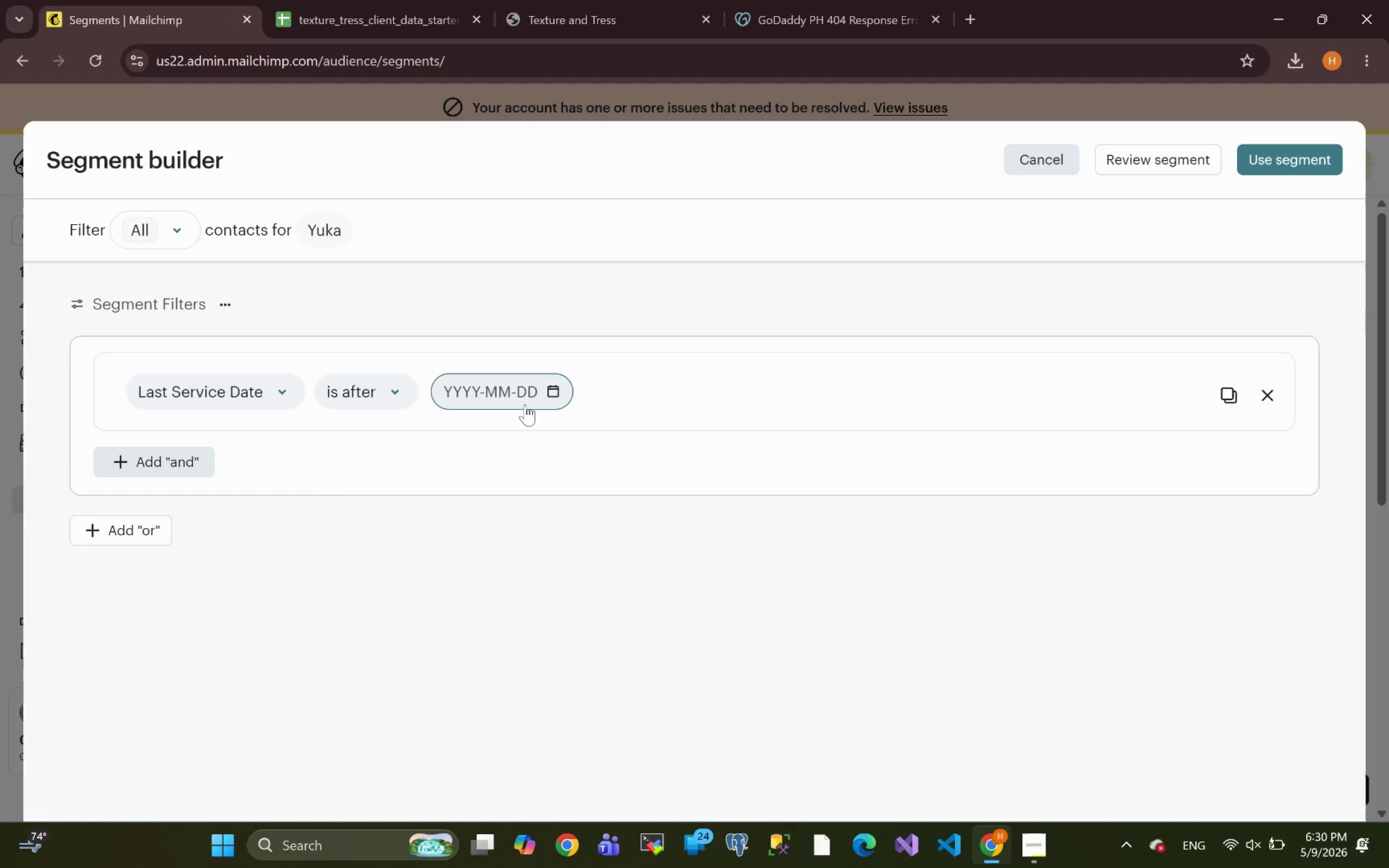 
left_click([358, 400])
 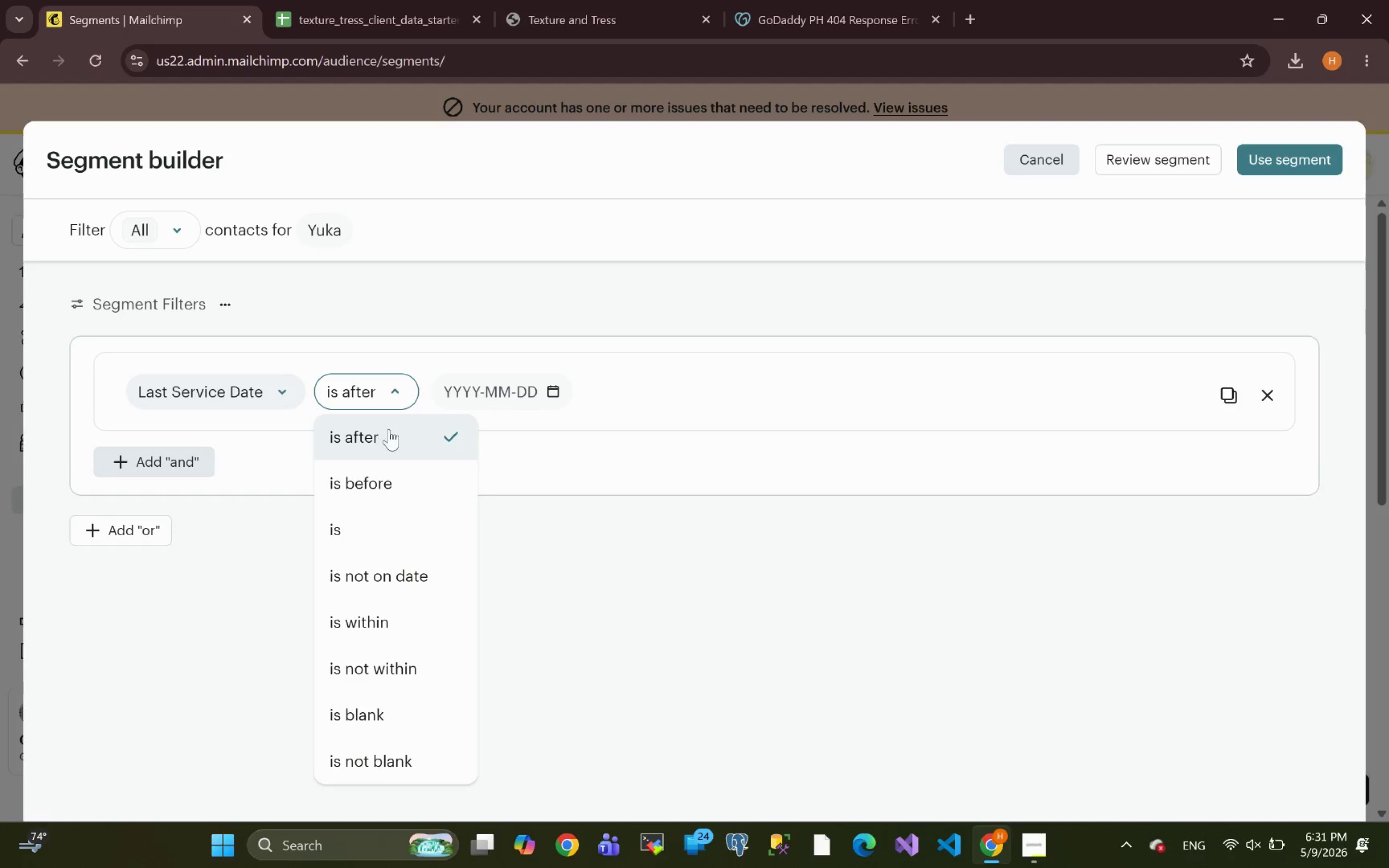 
left_click([370, 479])
 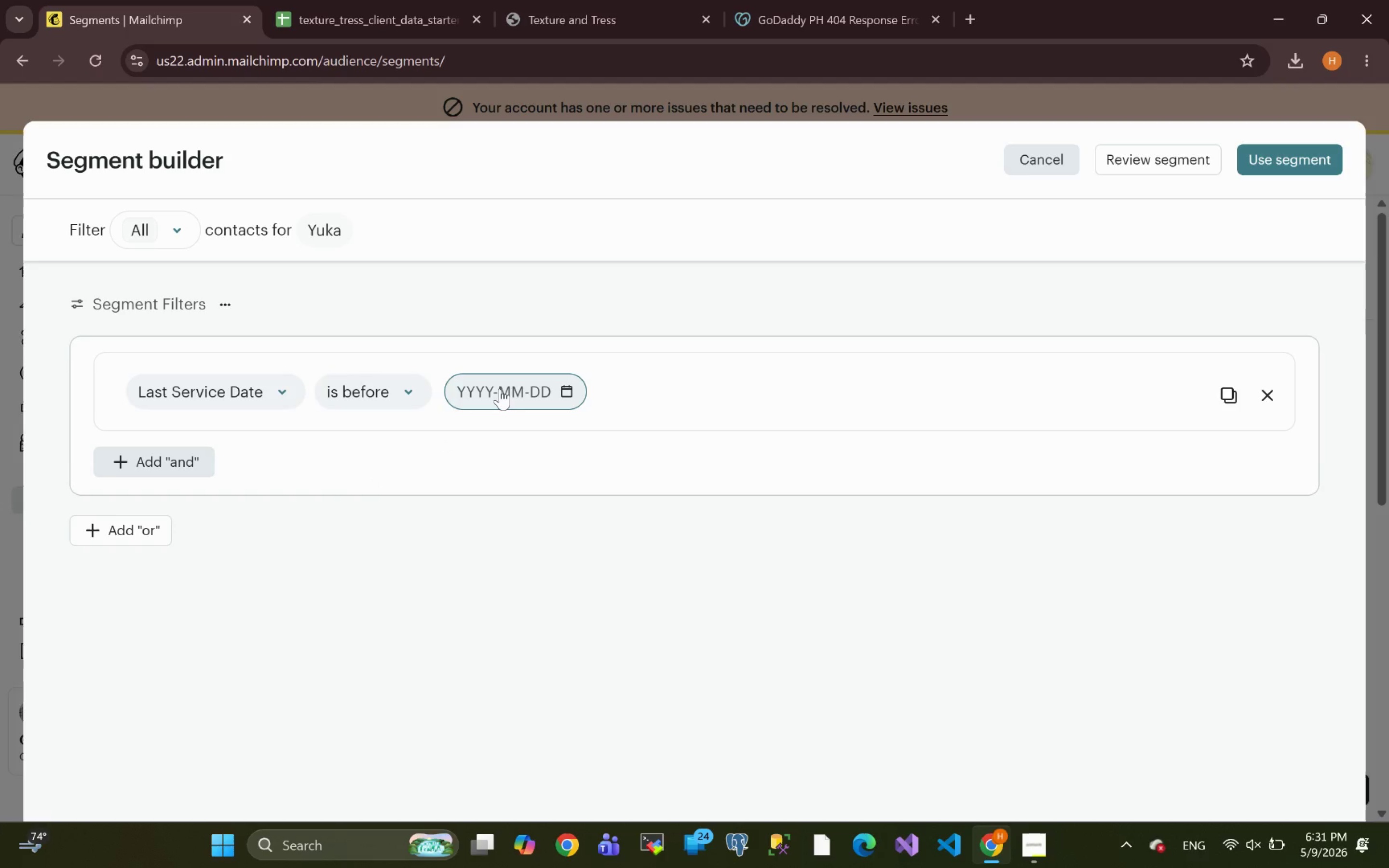 
left_click([500, 389])
 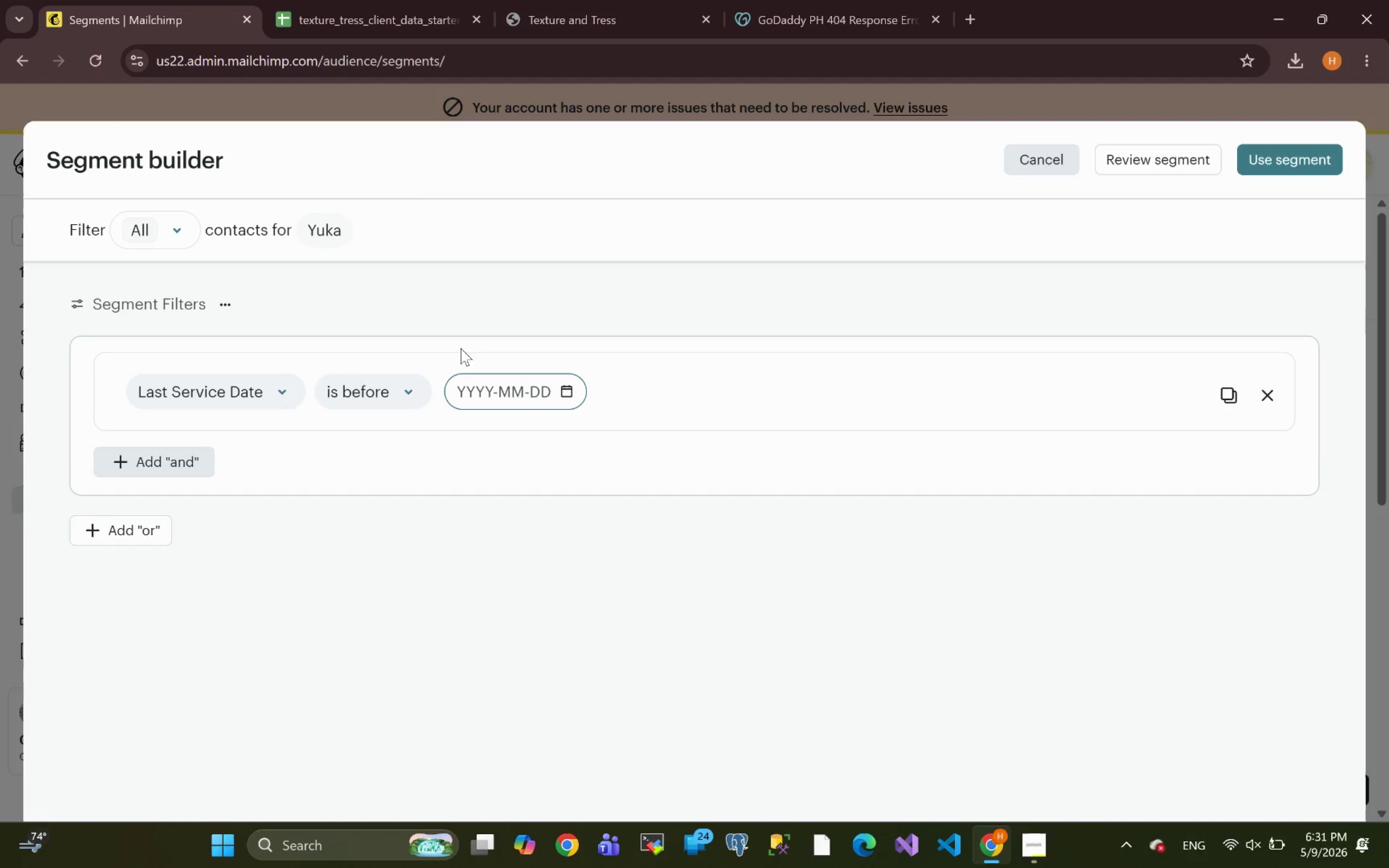 
wait(5.55)
 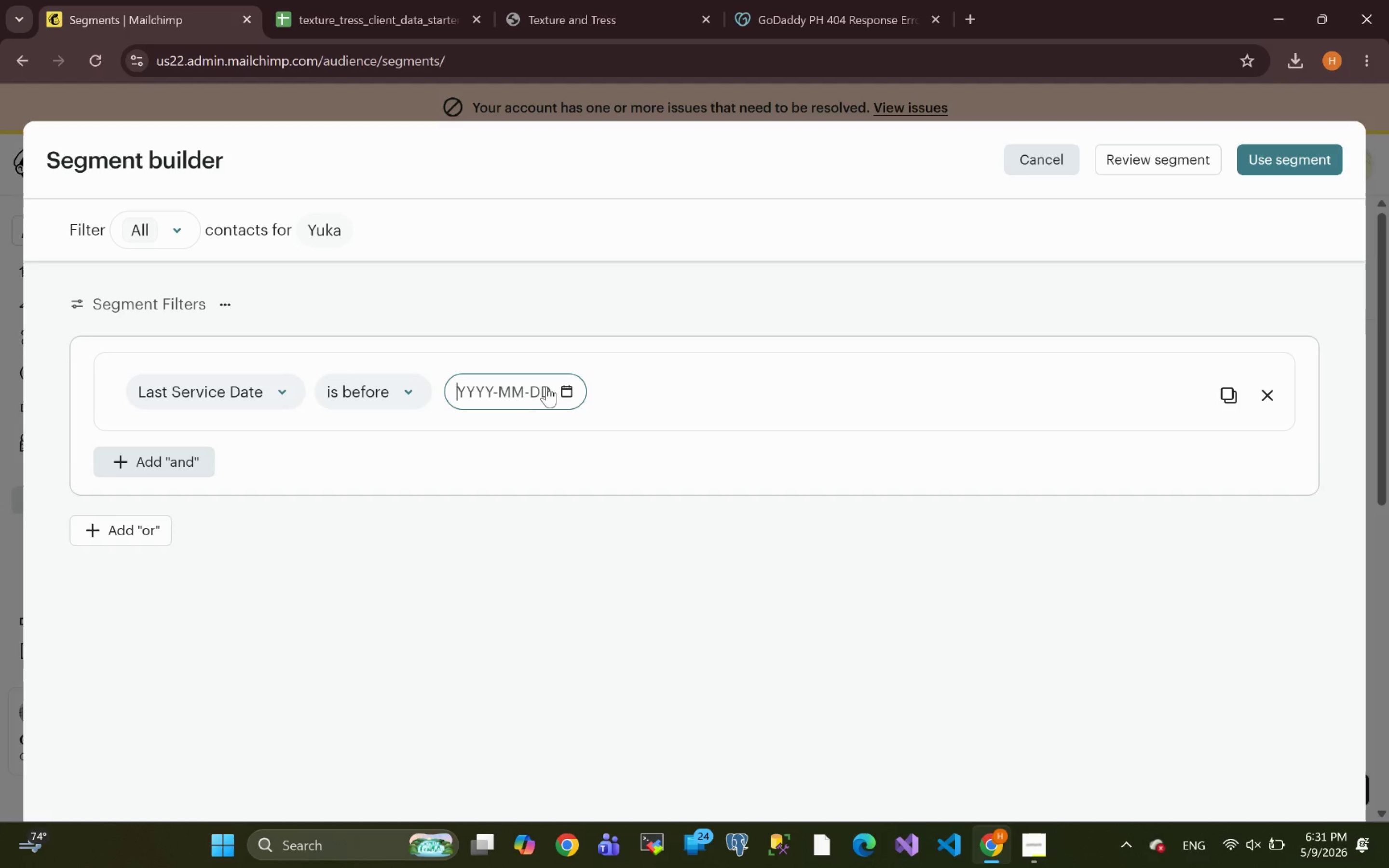 
left_click([362, 14])
 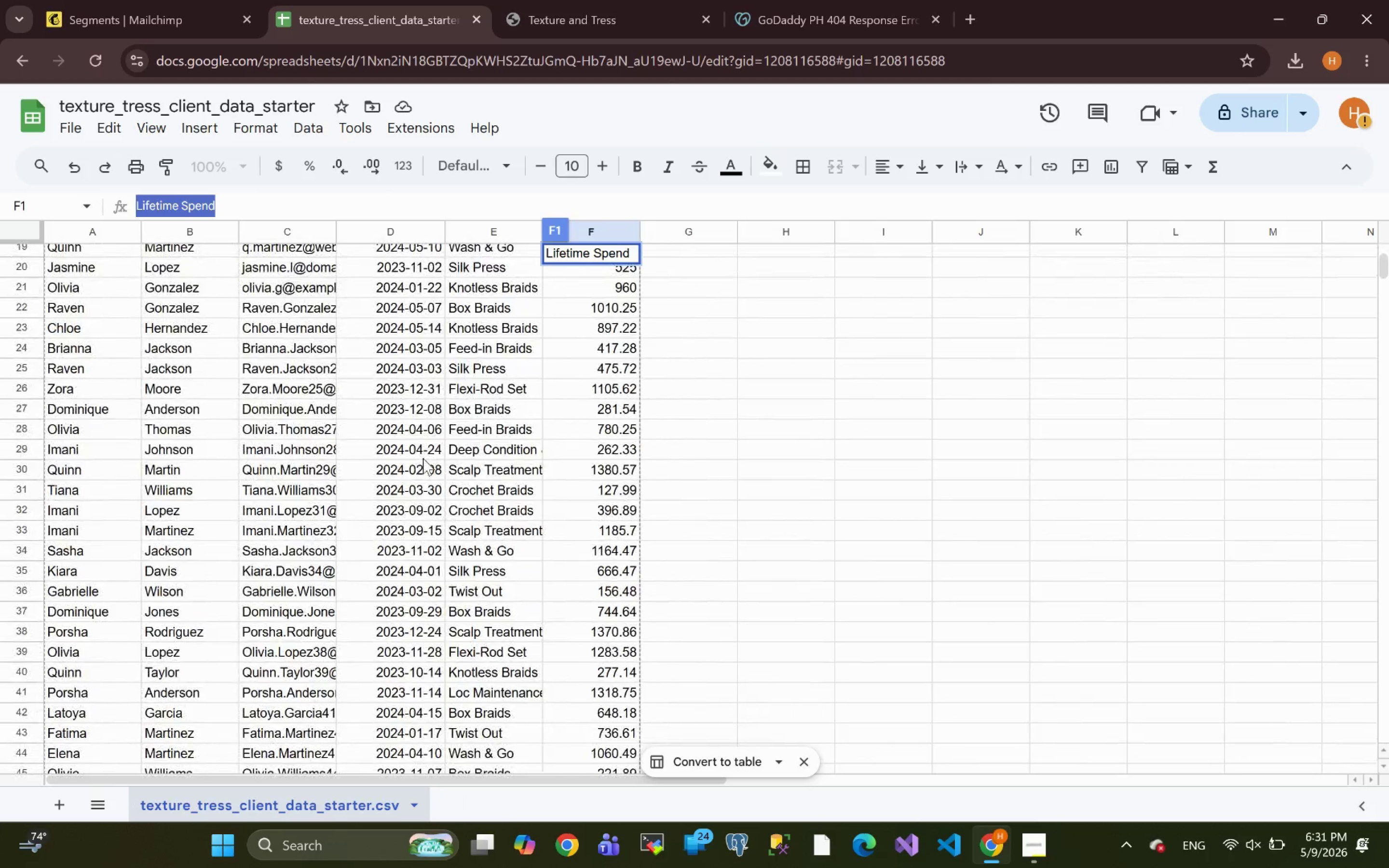 
wait(17.66)
 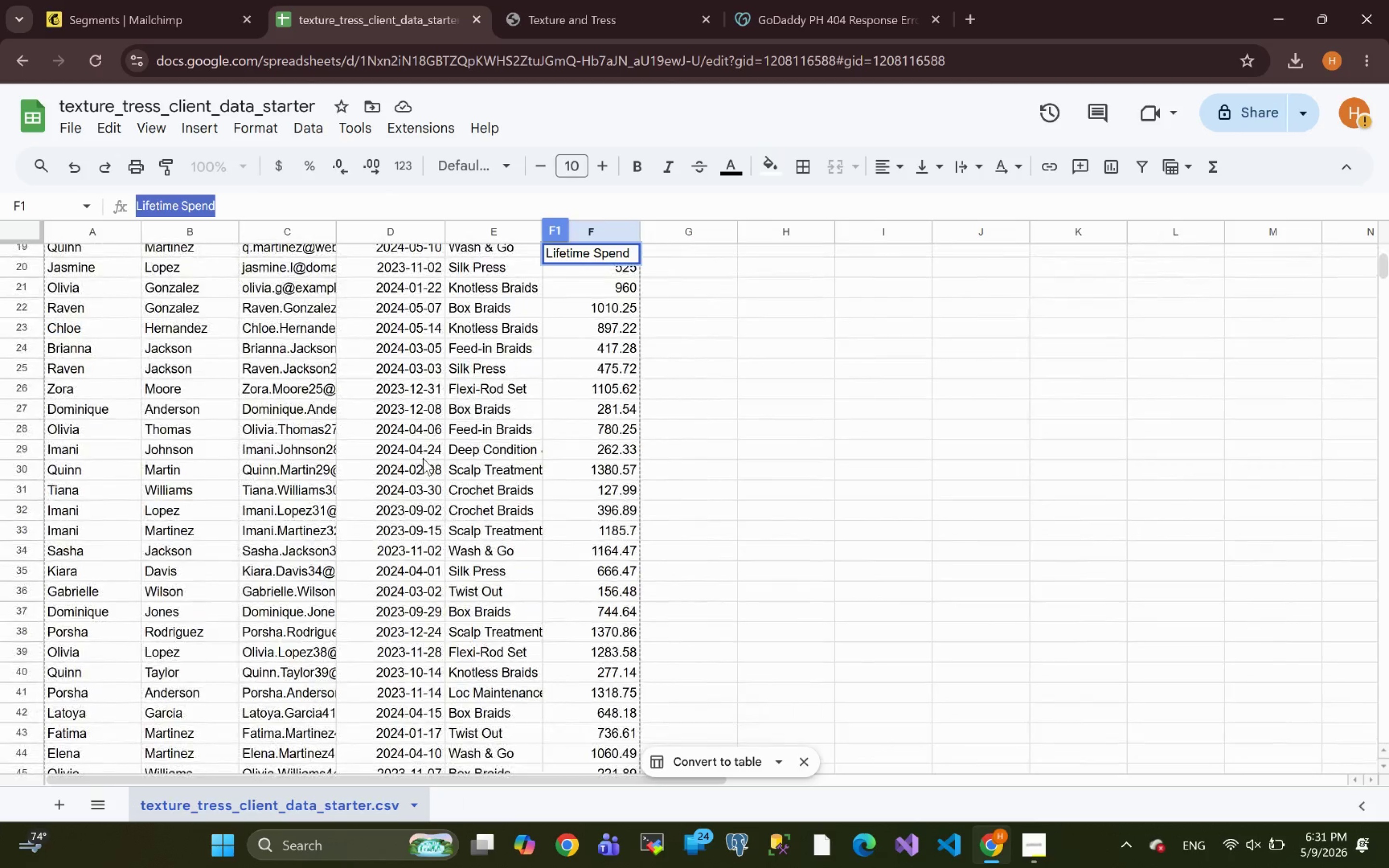 
left_click([1030, 845])